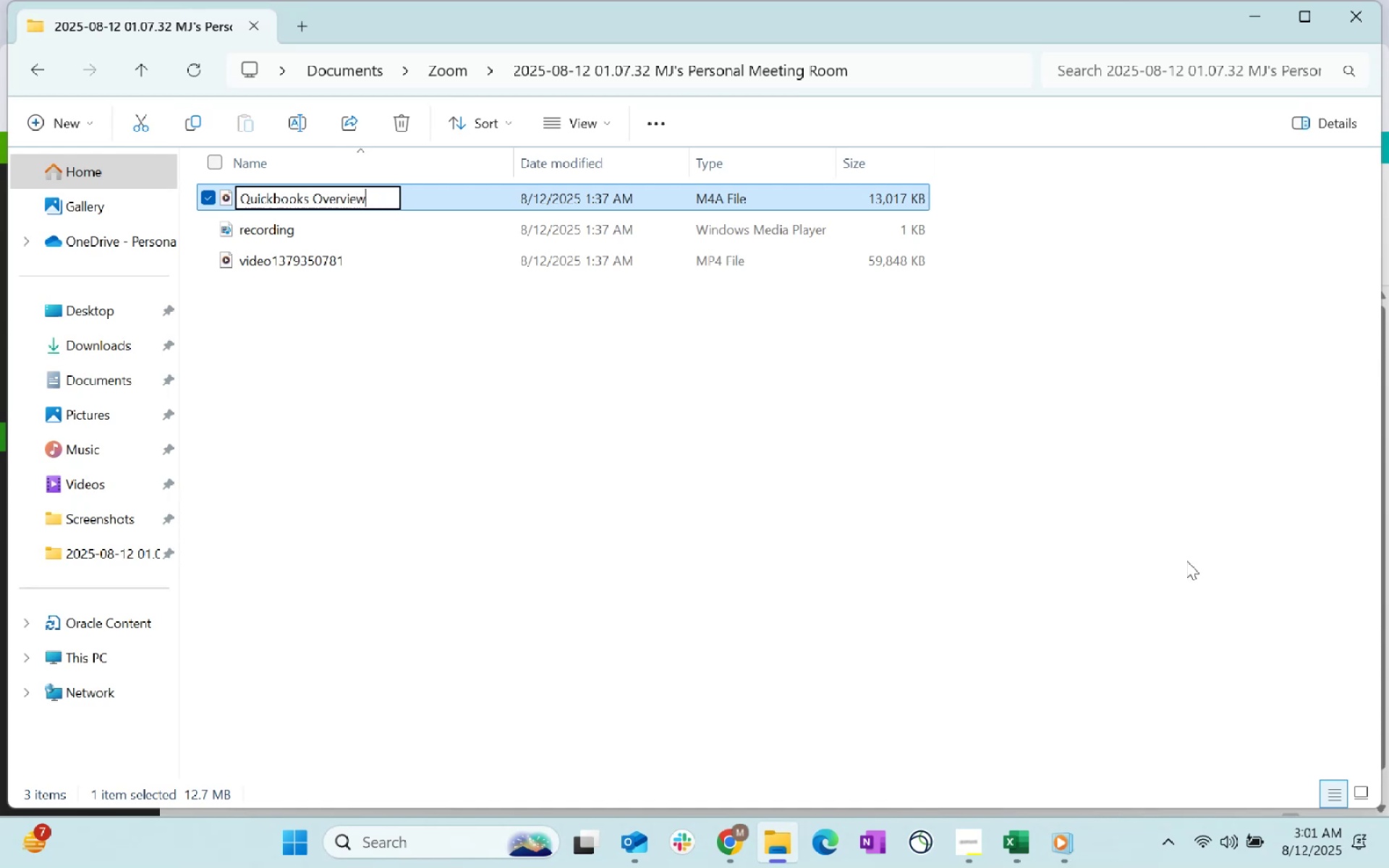 
wait(5.78)
 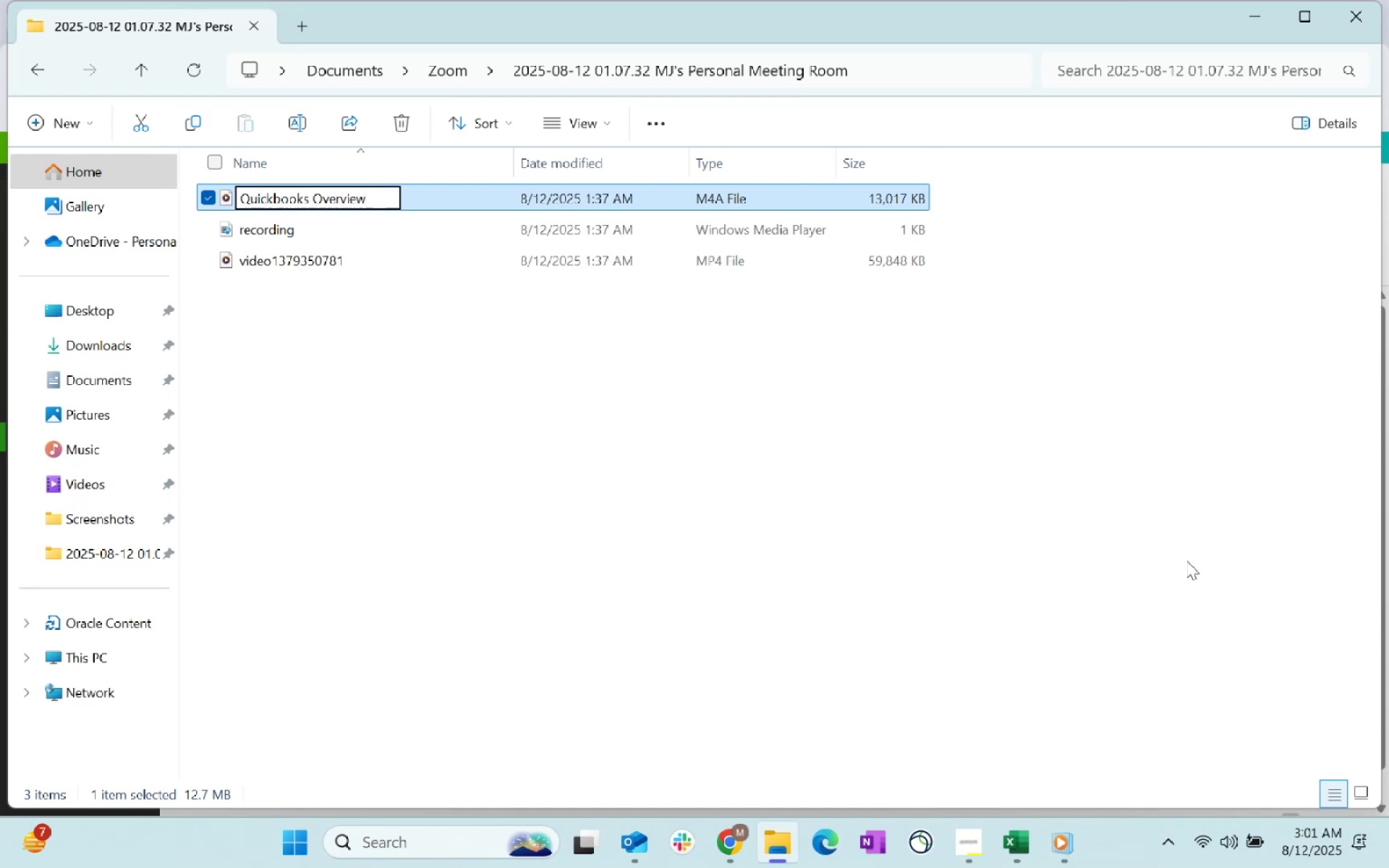 
double_click([383, 265])
 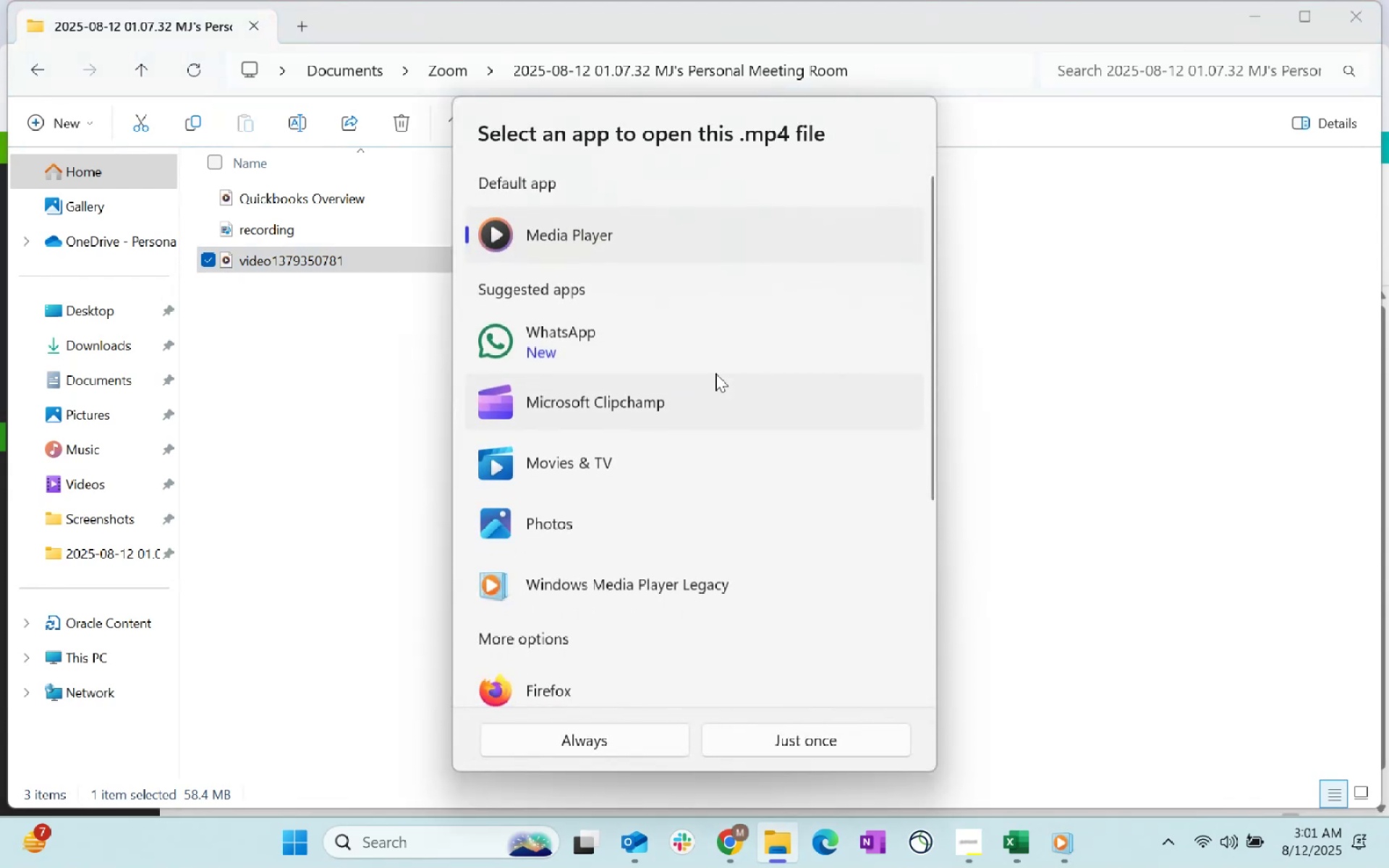 
left_click([616, 237])
 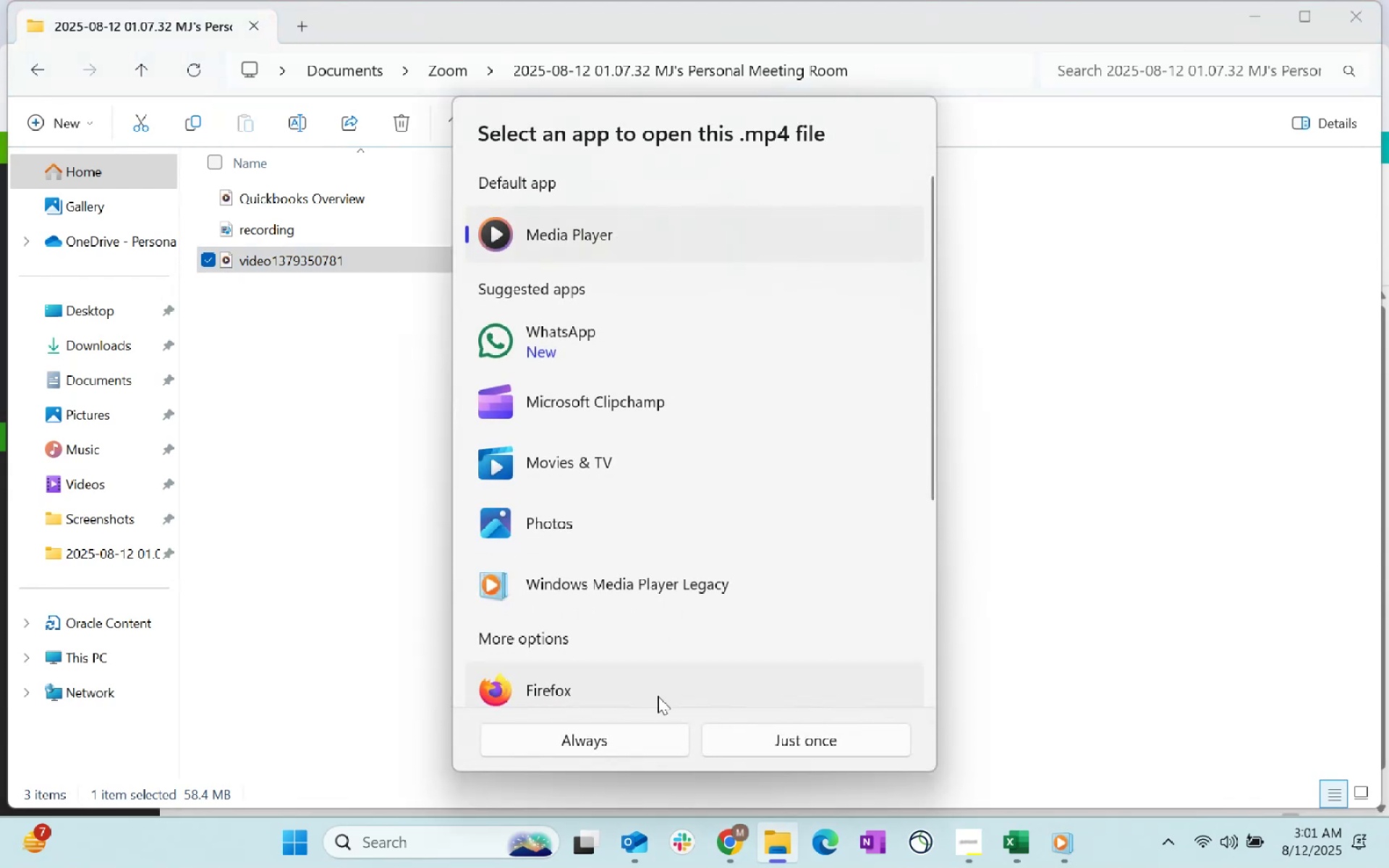 
left_click([653, 741])
 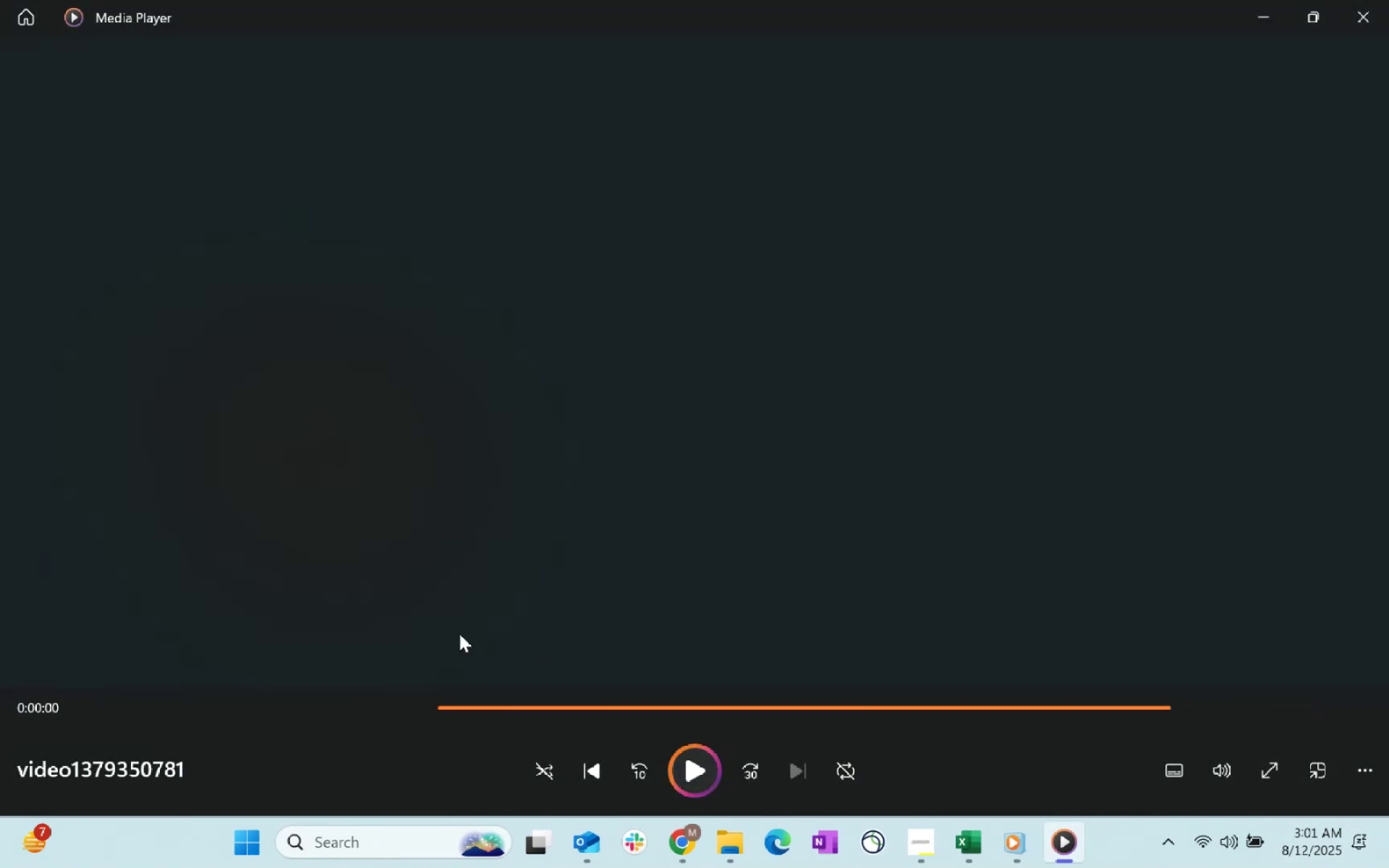 
wait(8.5)
 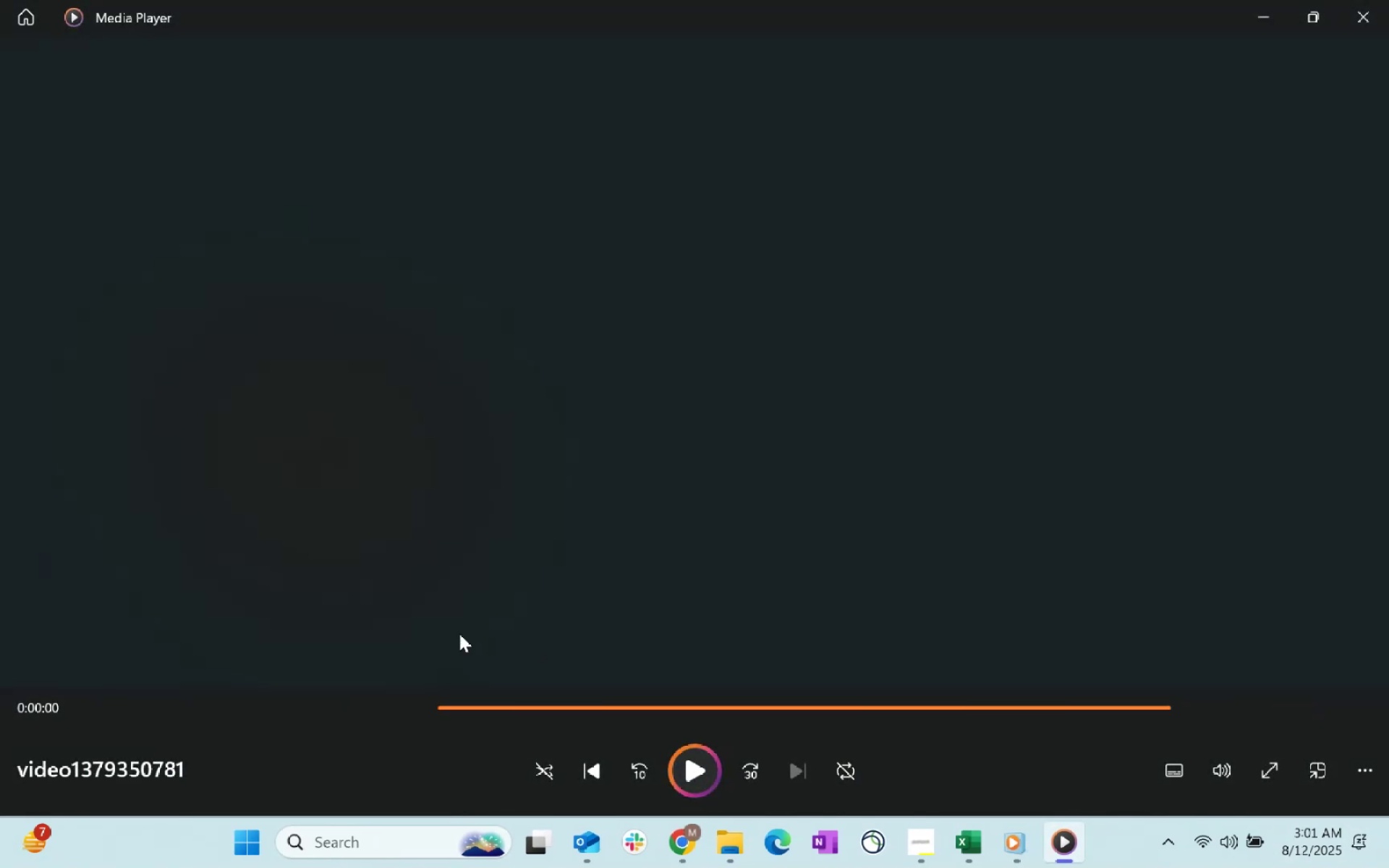 
left_click([1362, 22])
 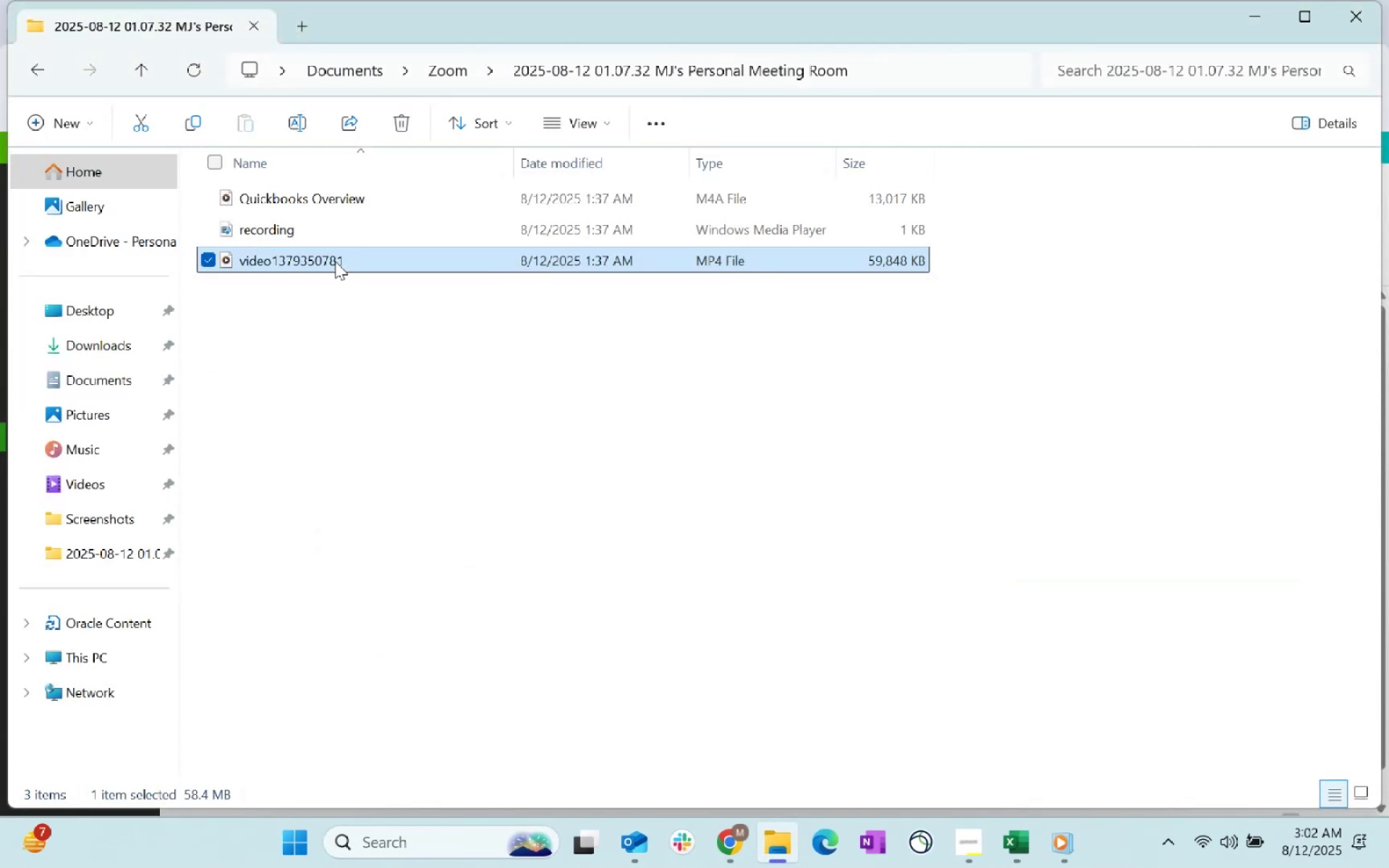 
right_click([381, 196])
 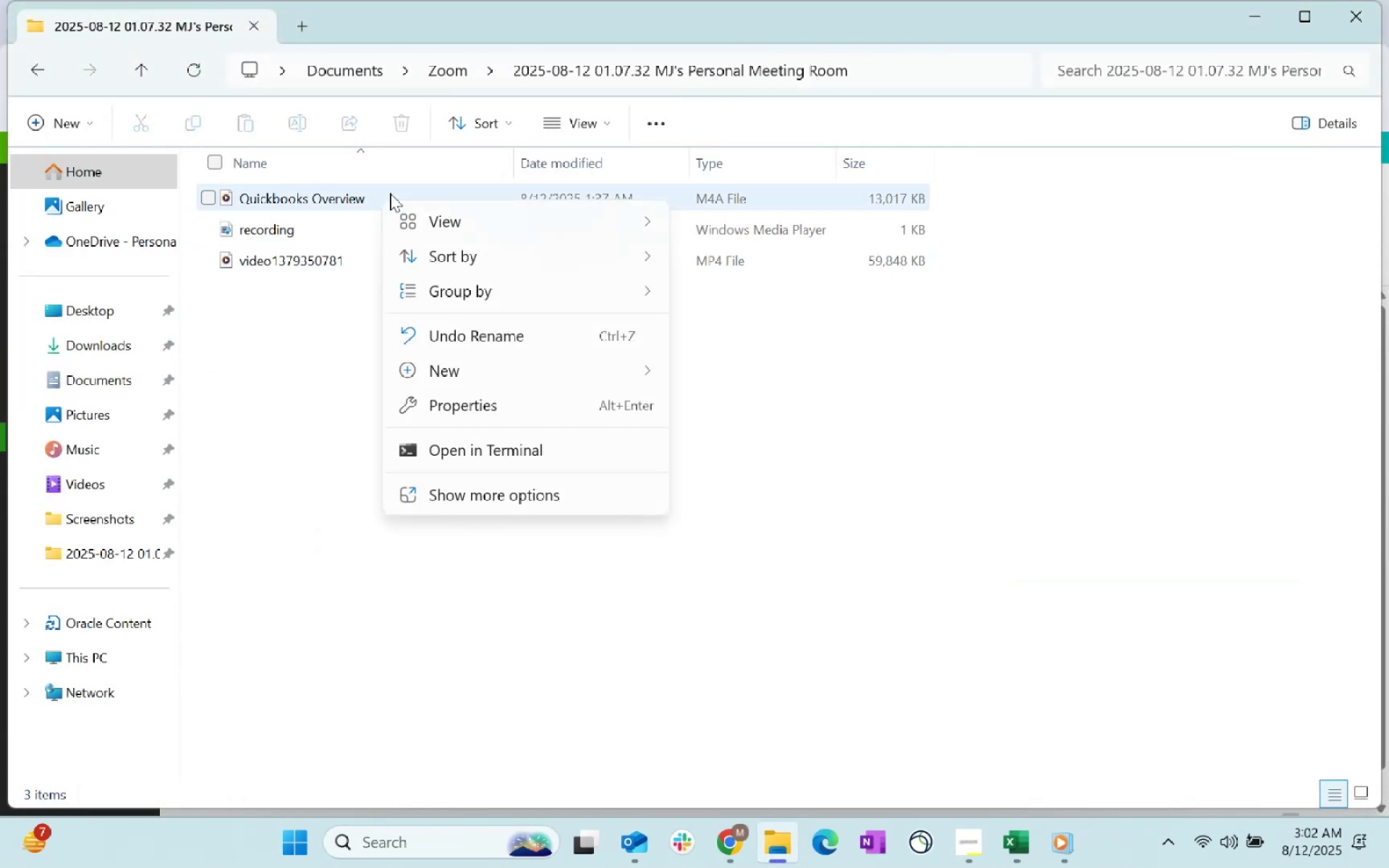 
left_click([390, 193])
 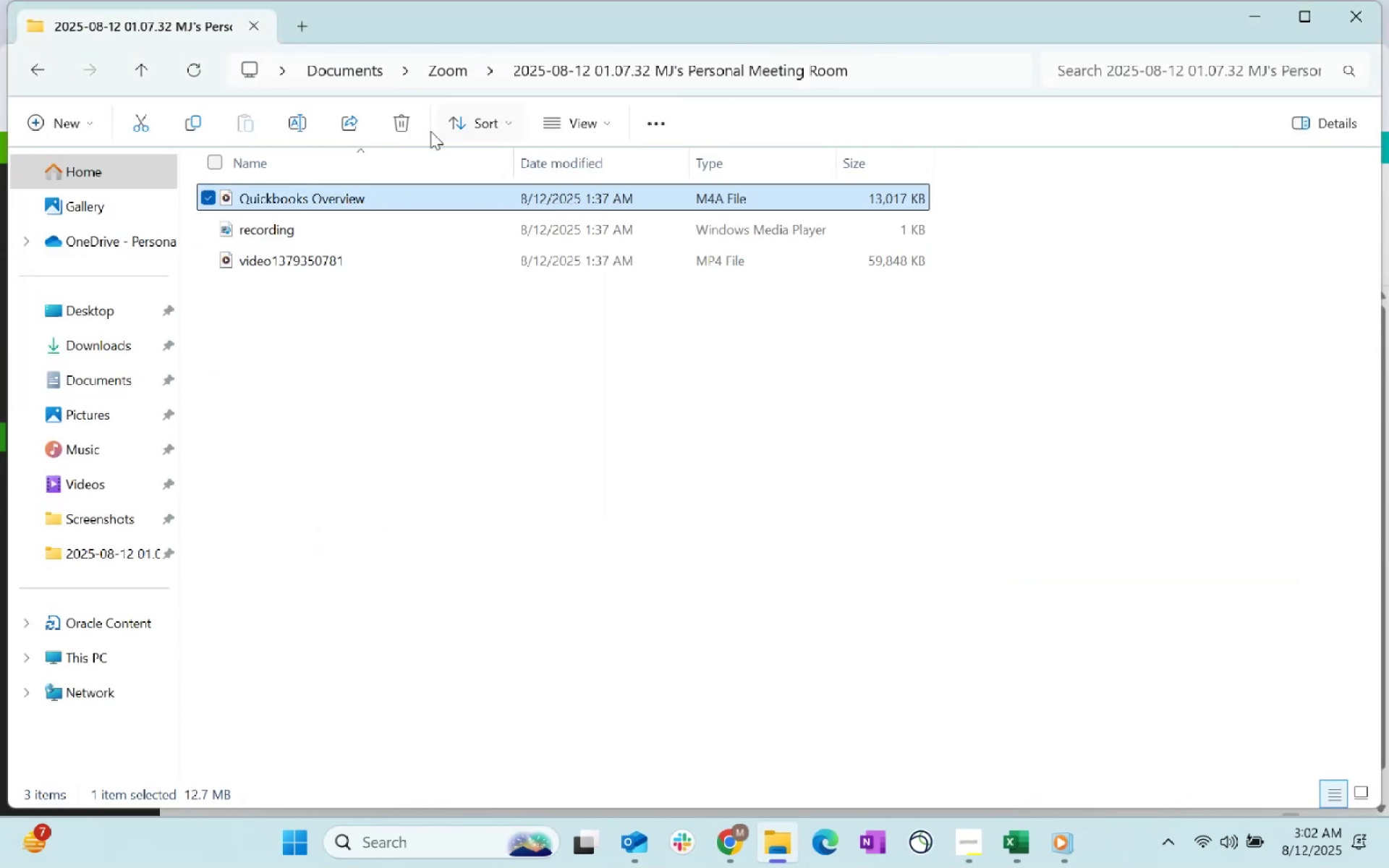 
left_click([406, 120])
 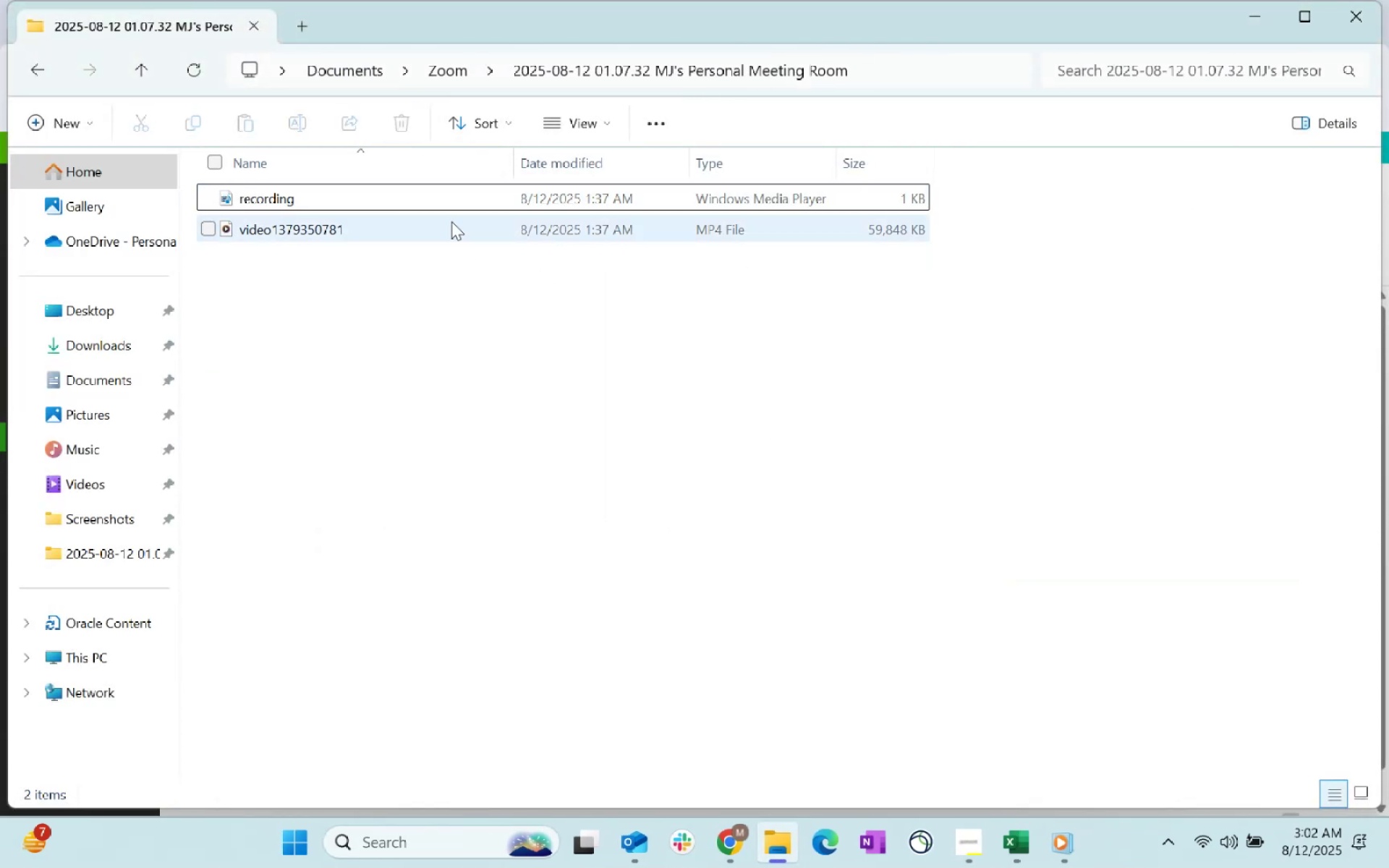 
left_click([386, 221])
 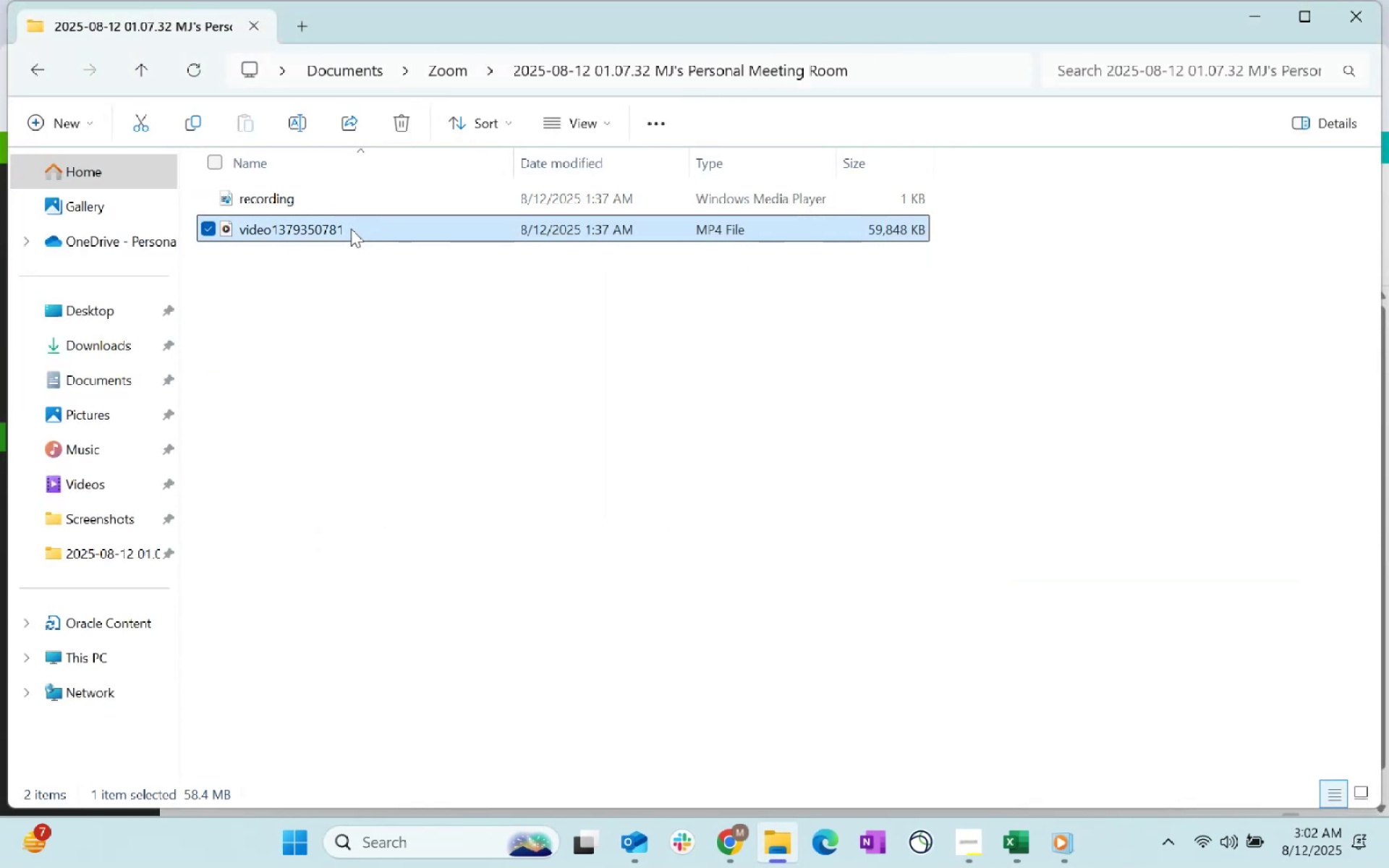 
double_click([351, 229])
 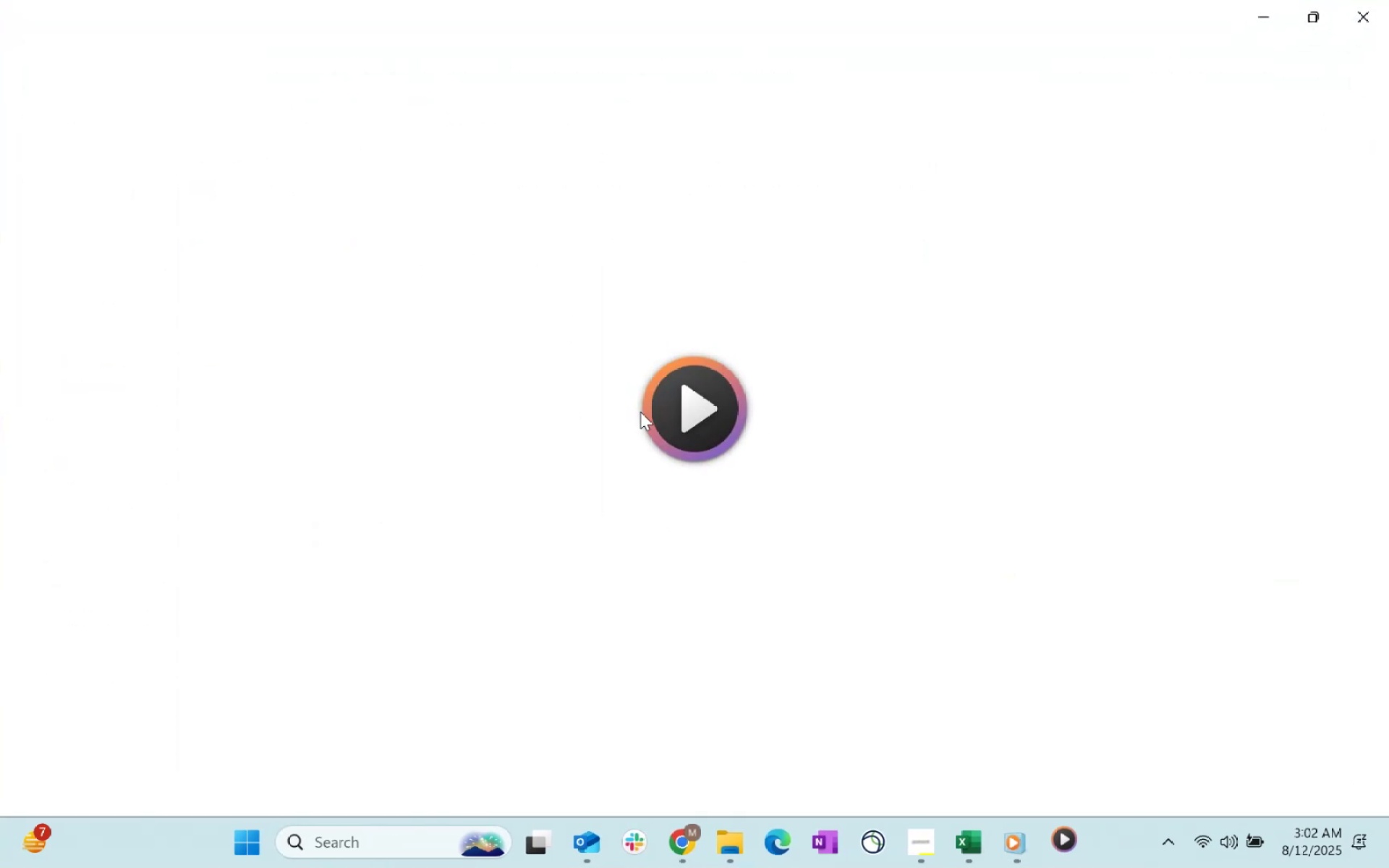 
mouse_move([1367, 42])
 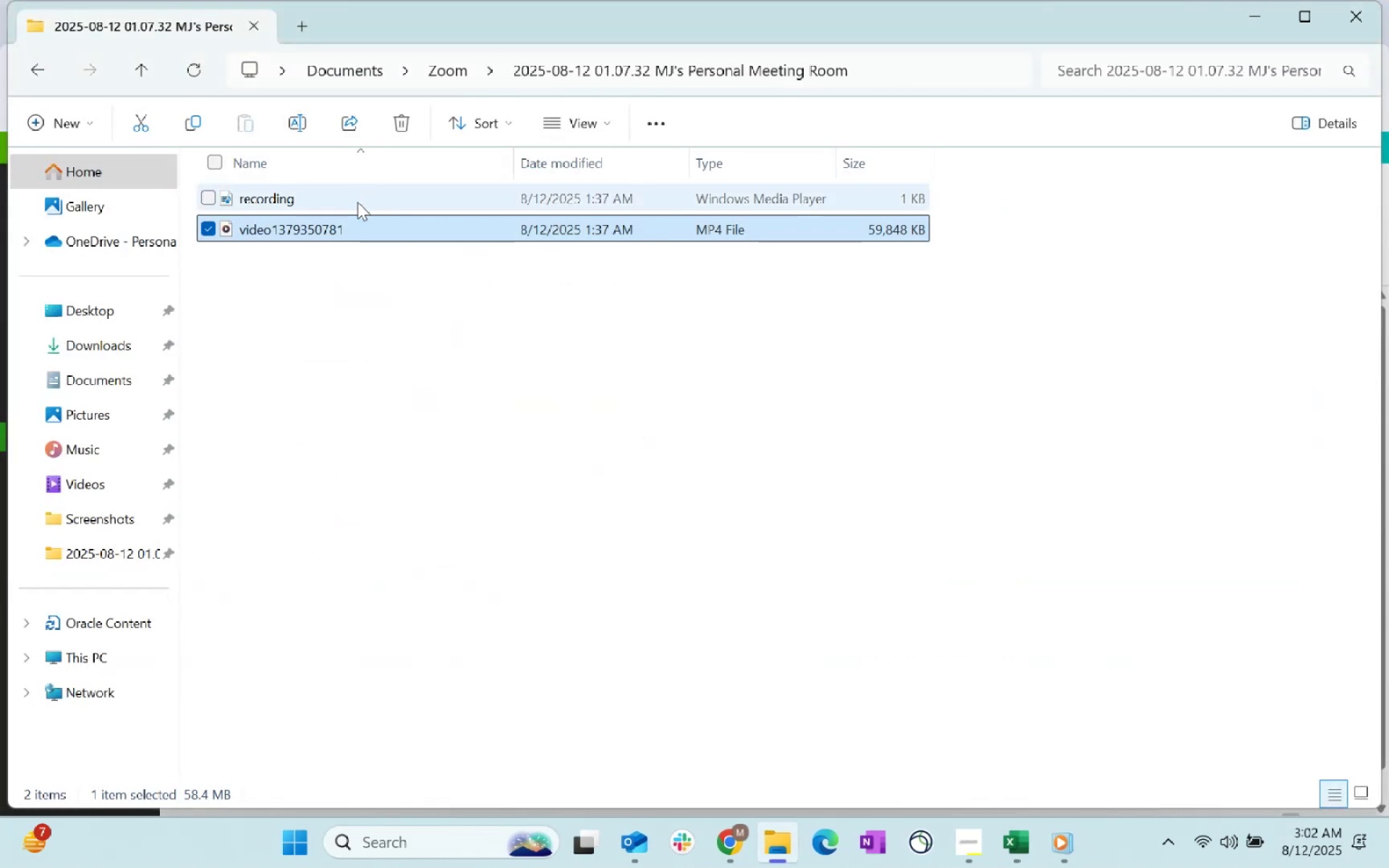 
right_click([354, 233])
 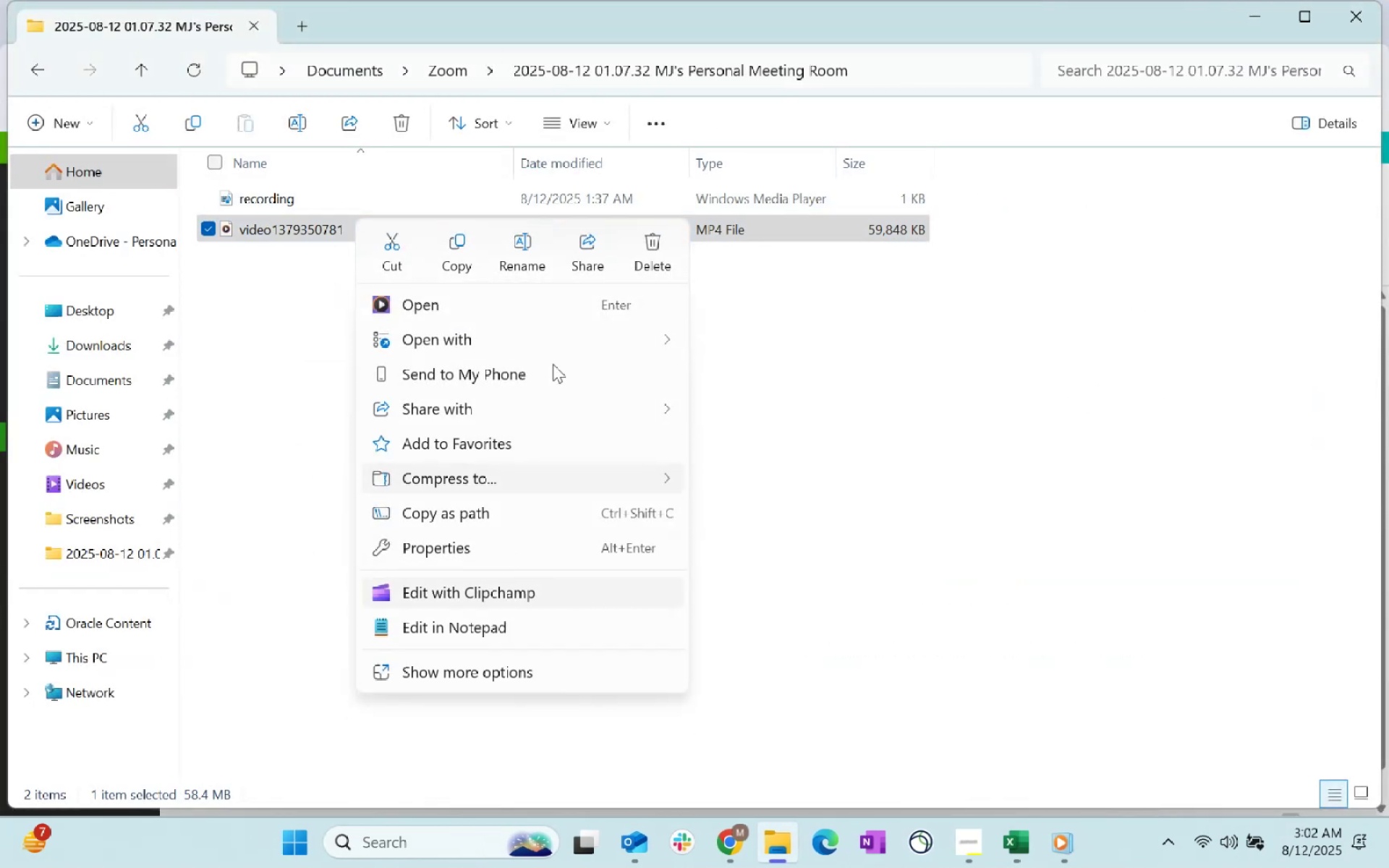 
left_click([532, 257])
 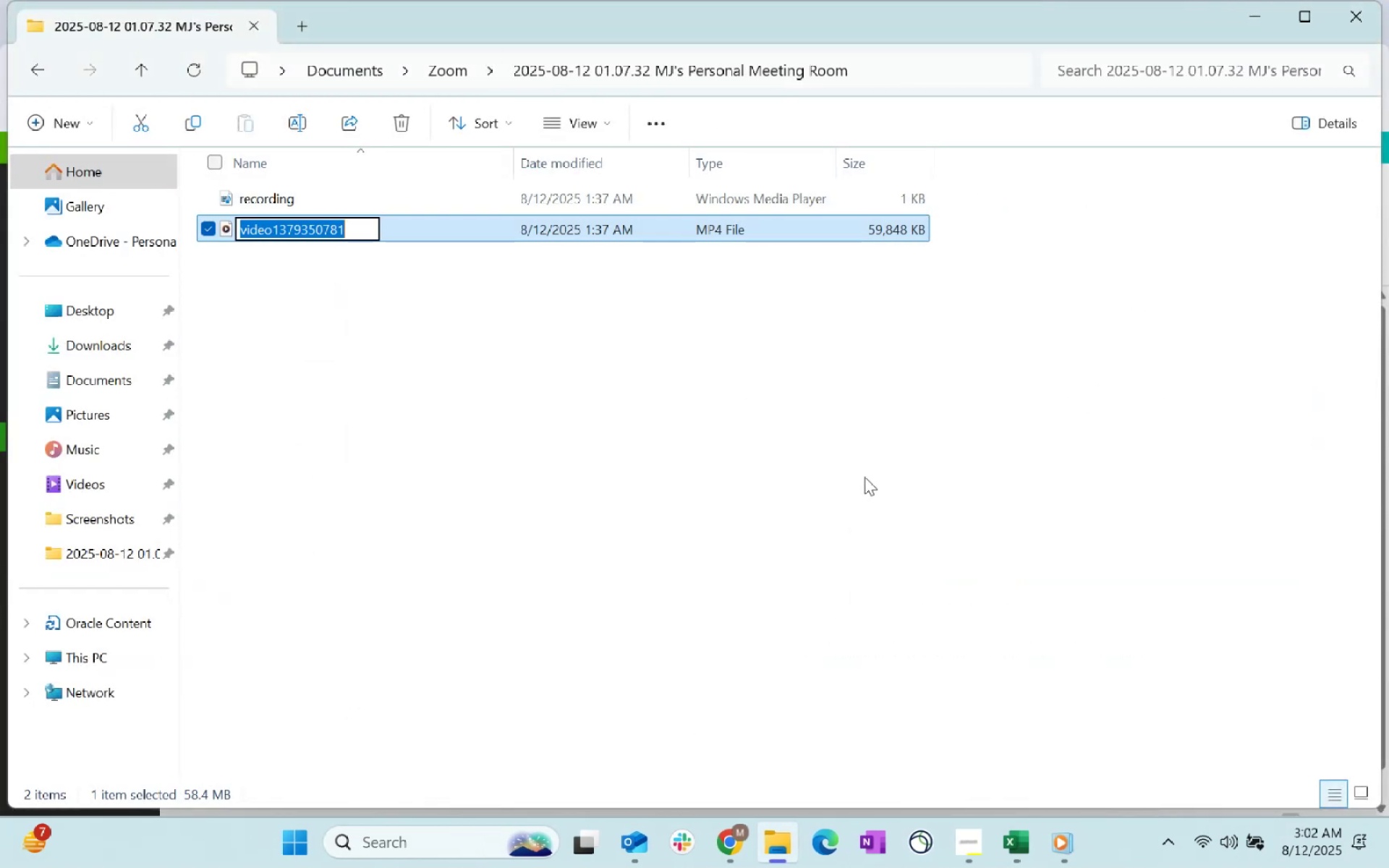 
type(QuickBook )
key(Backspace)
type(s Overview)
 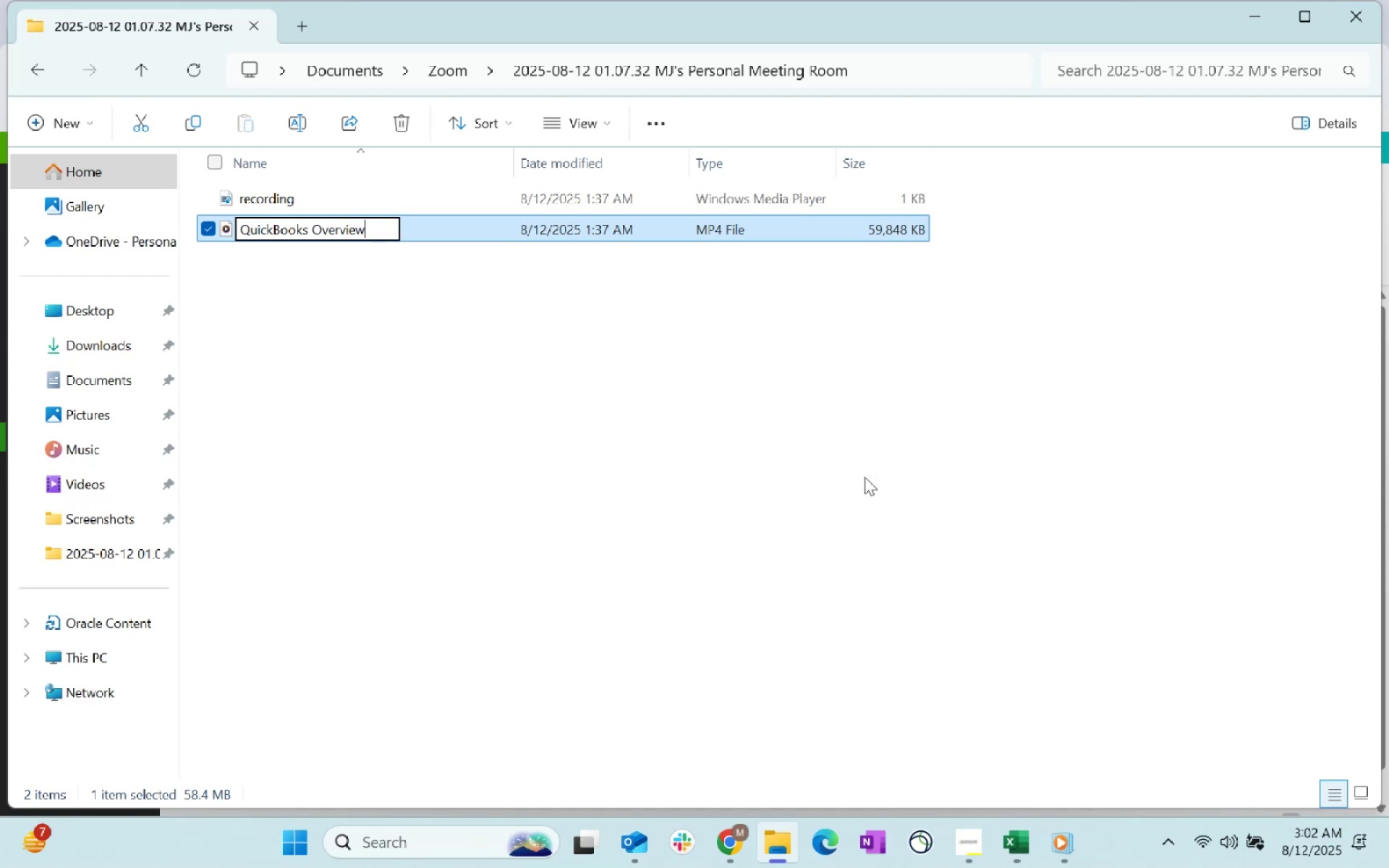 
left_click([585, 463])
 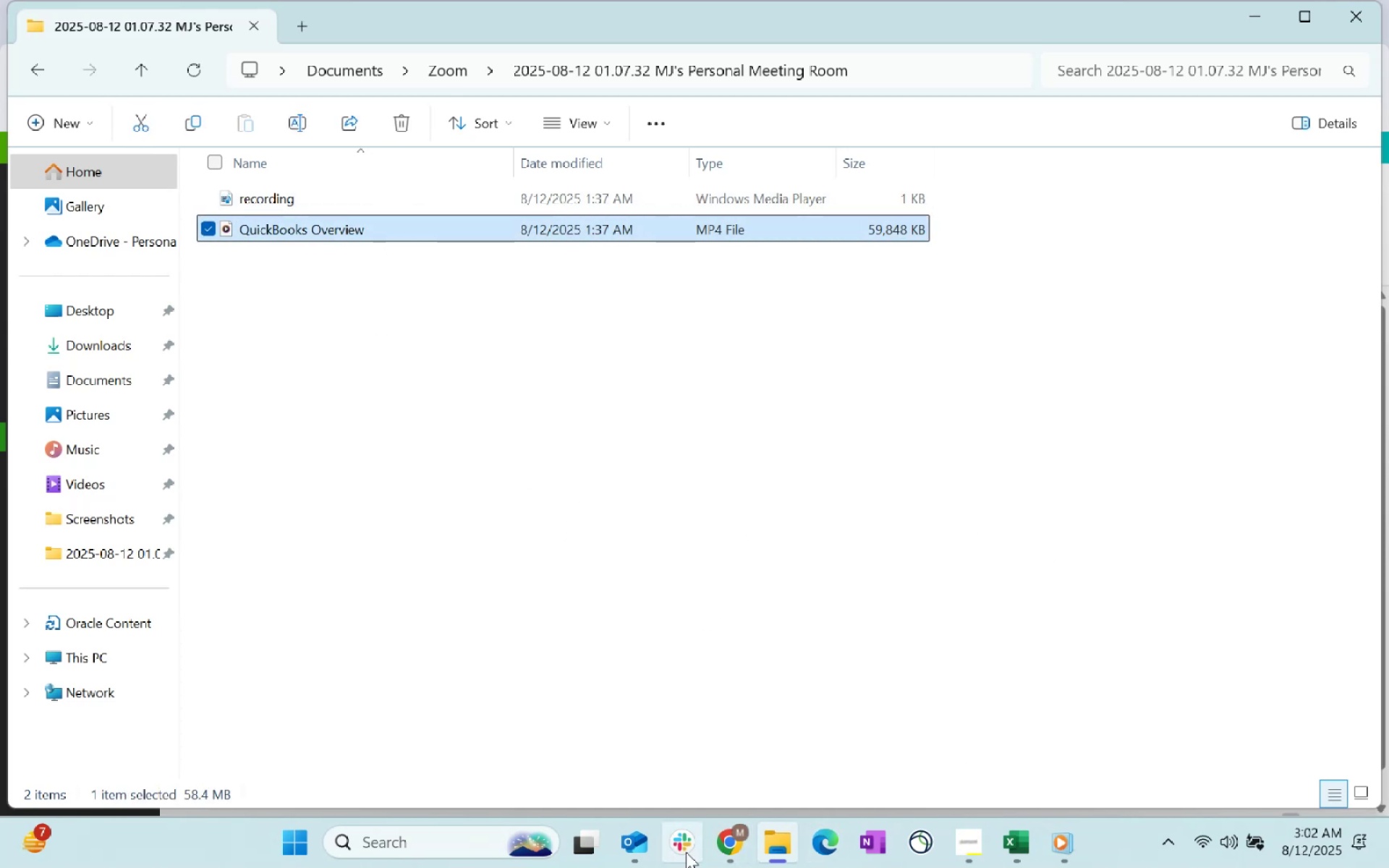 
left_click_drag(start_coordinate=[618, 14], to_coordinate=[930, 137])
 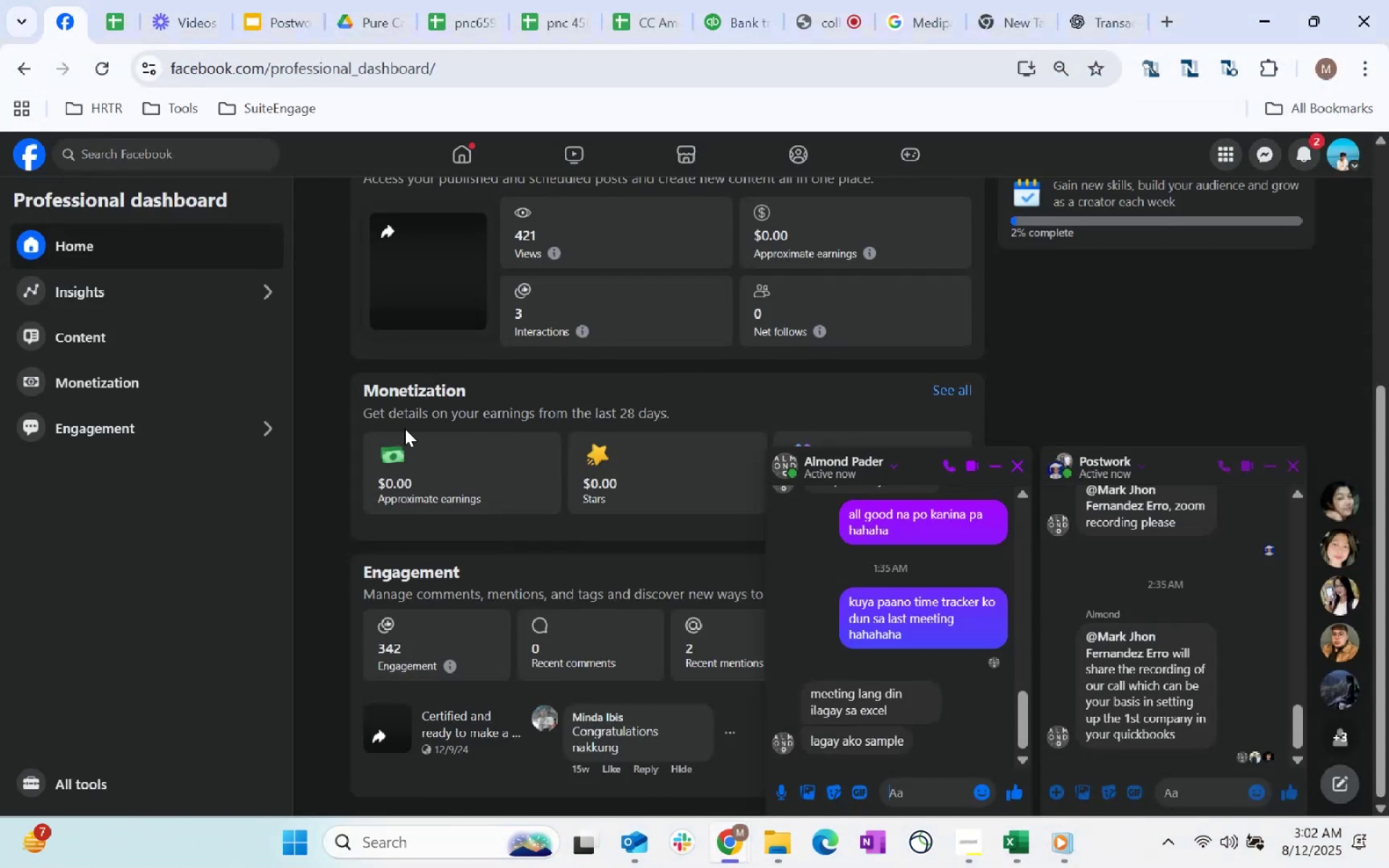 
key(Alt+AltLeft)
 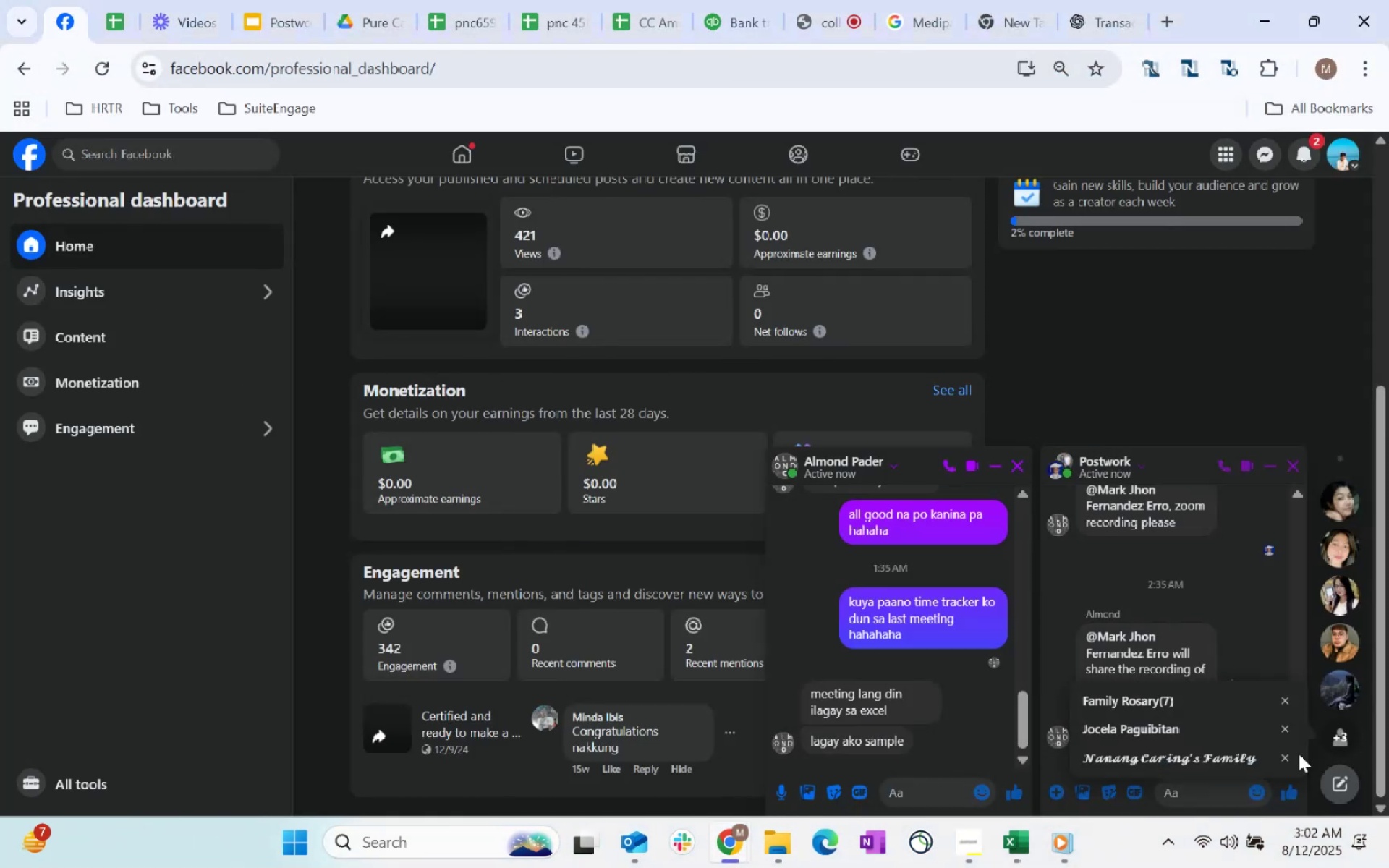 
key(Alt+Tab)
 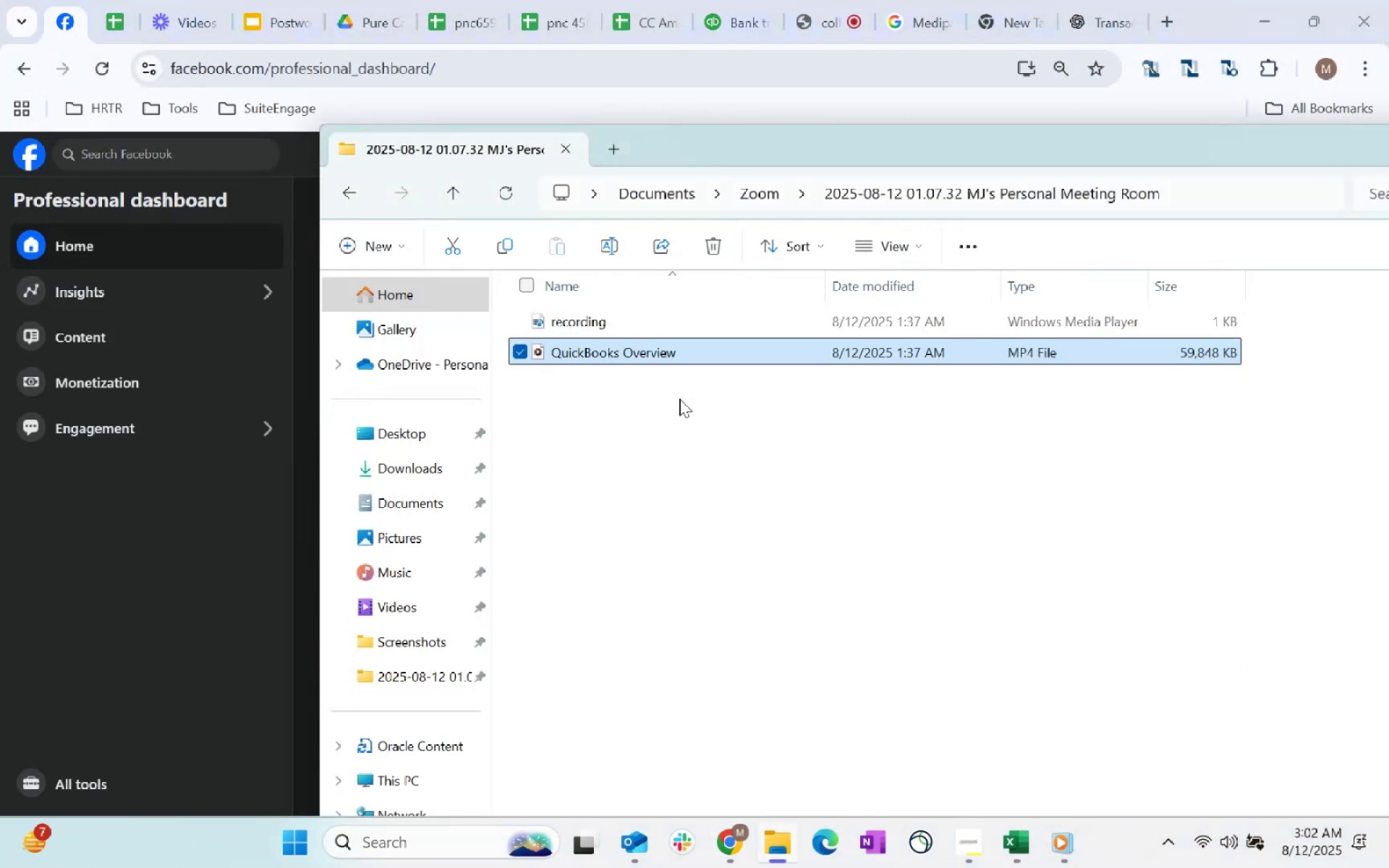 
left_click_drag(start_coordinate=[651, 352], to_coordinate=[1268, 728])
 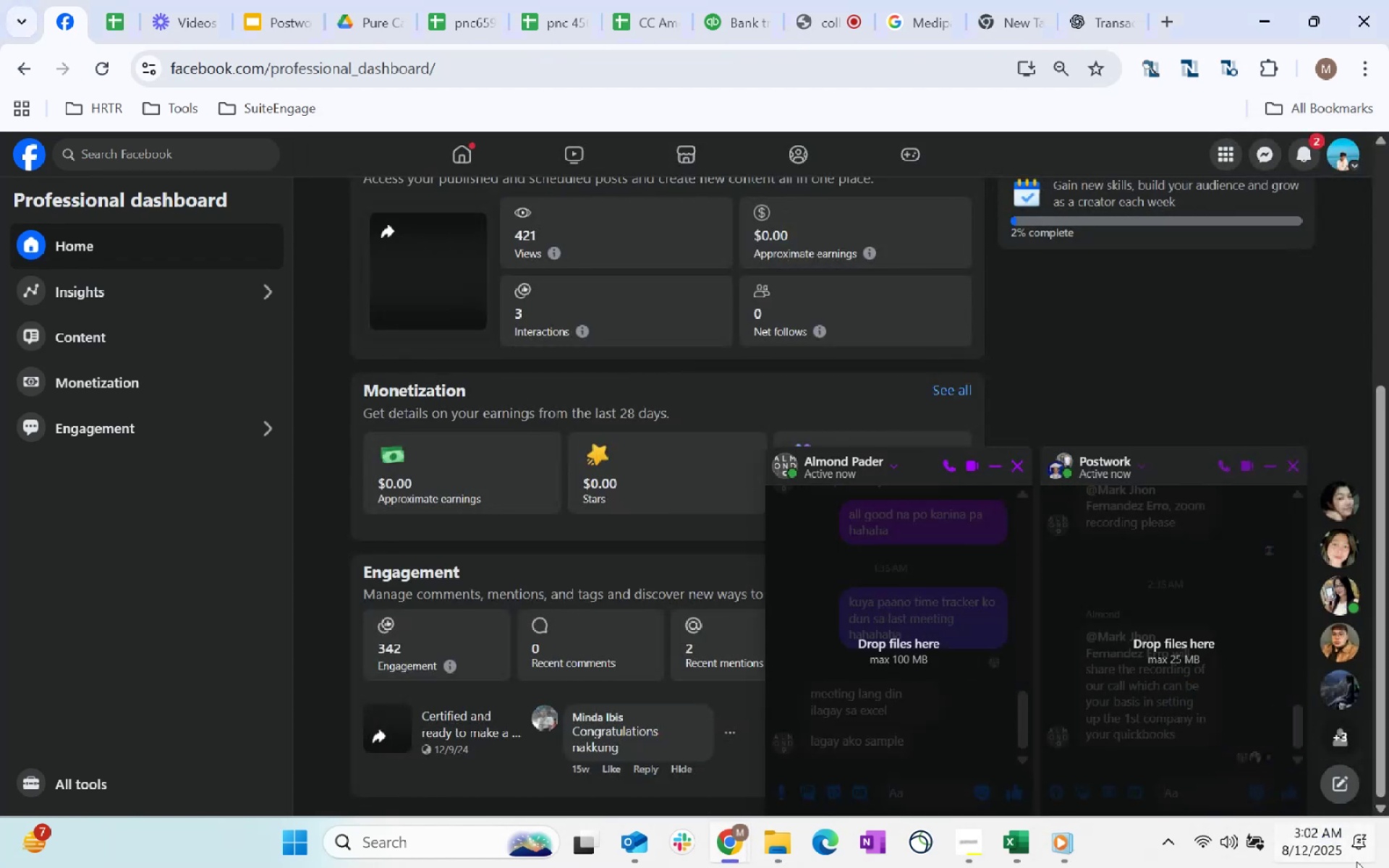 
key(Alt+AltLeft)
 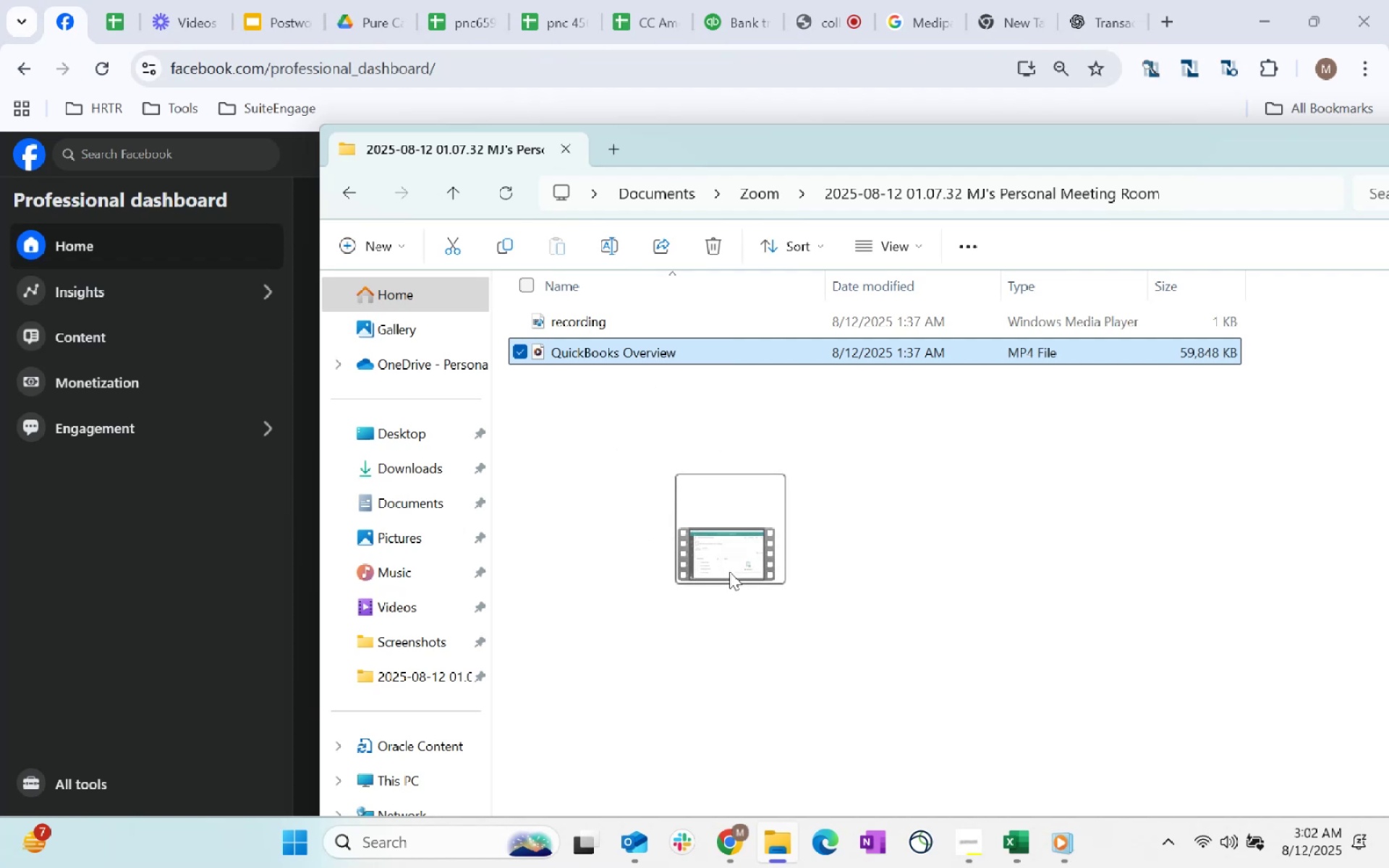 
key(Alt+Tab)
 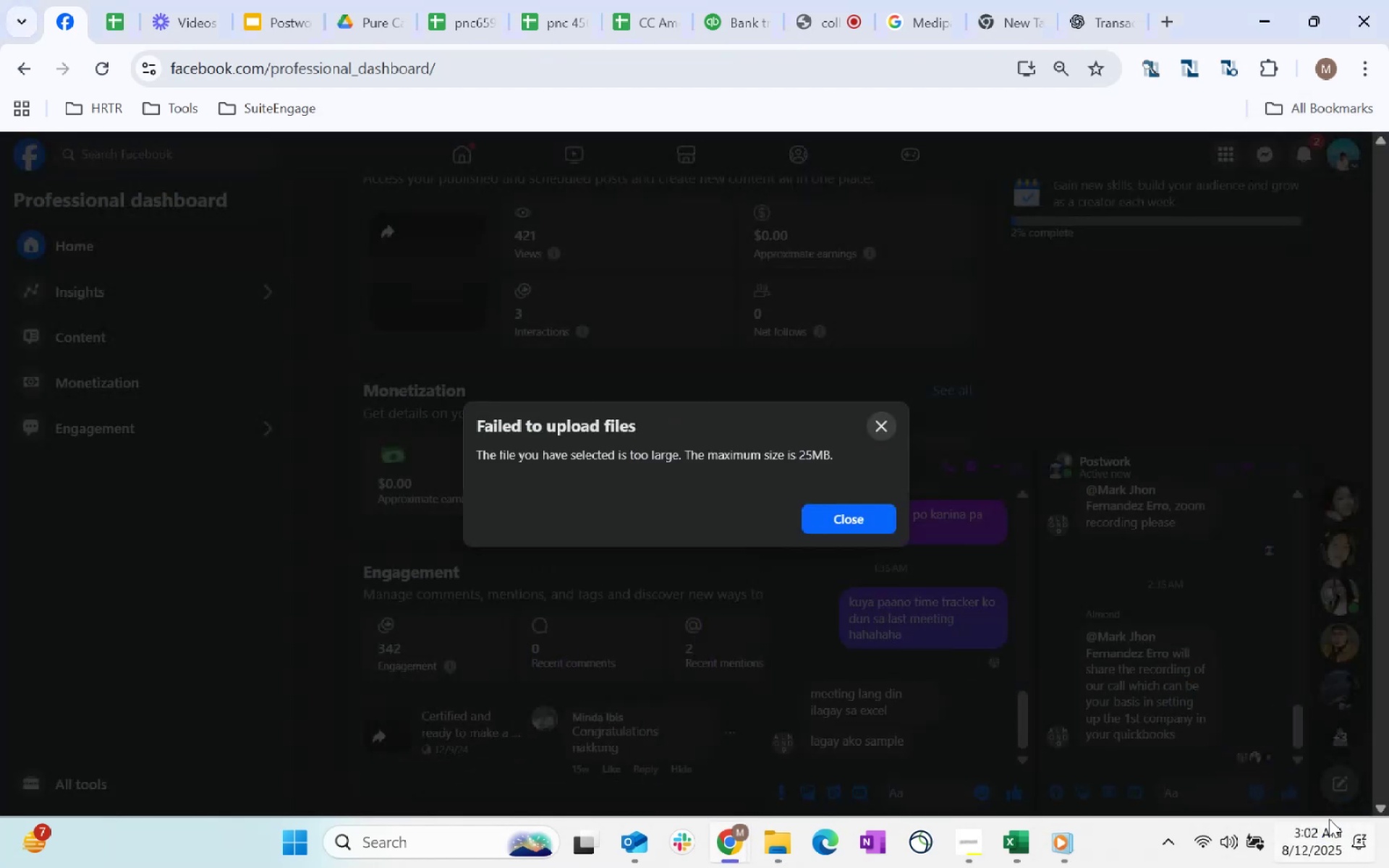 
left_click([819, 515])
 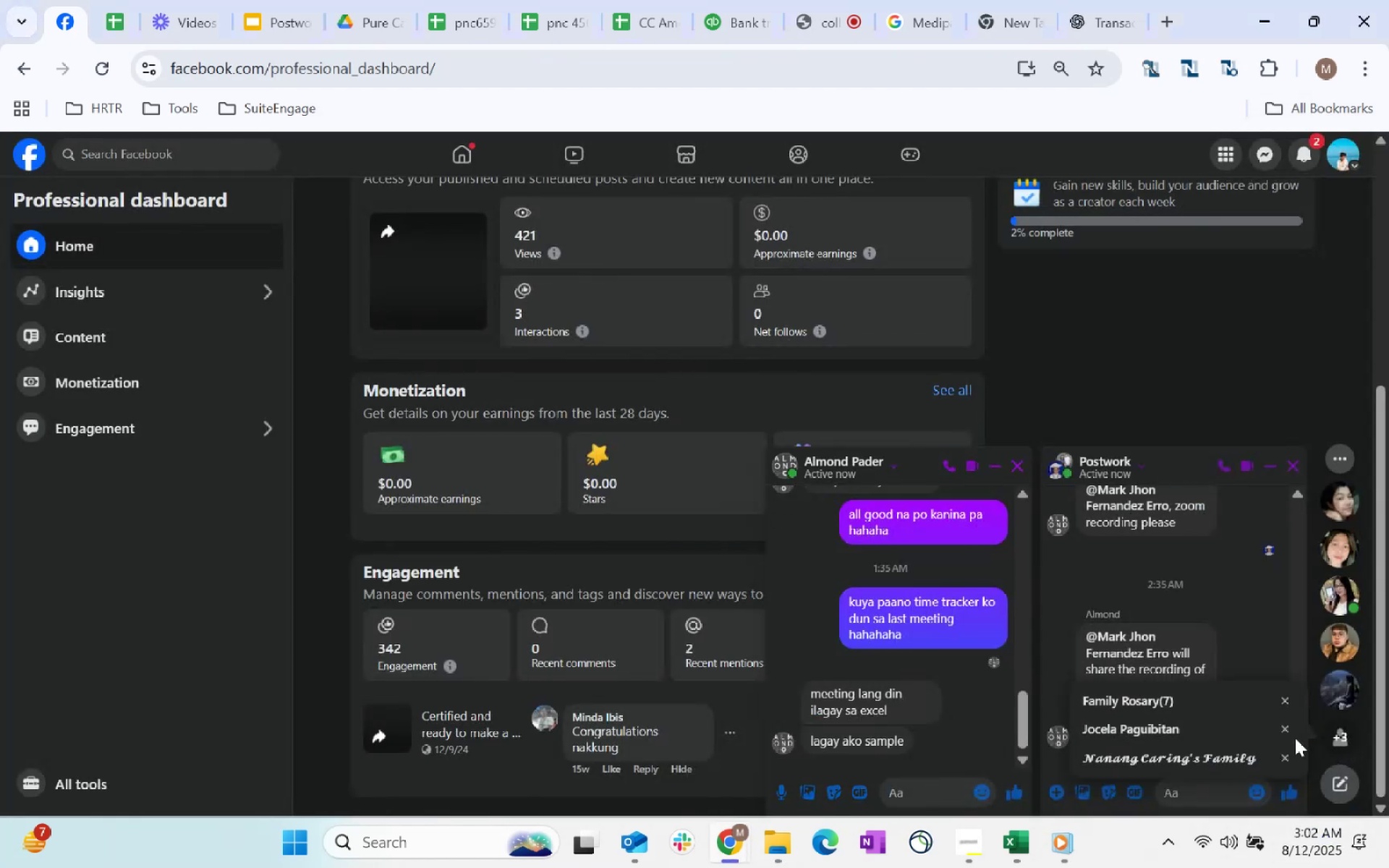 
scroll: coordinate [1202, 770], scroll_direction: down, amount: 47.0
 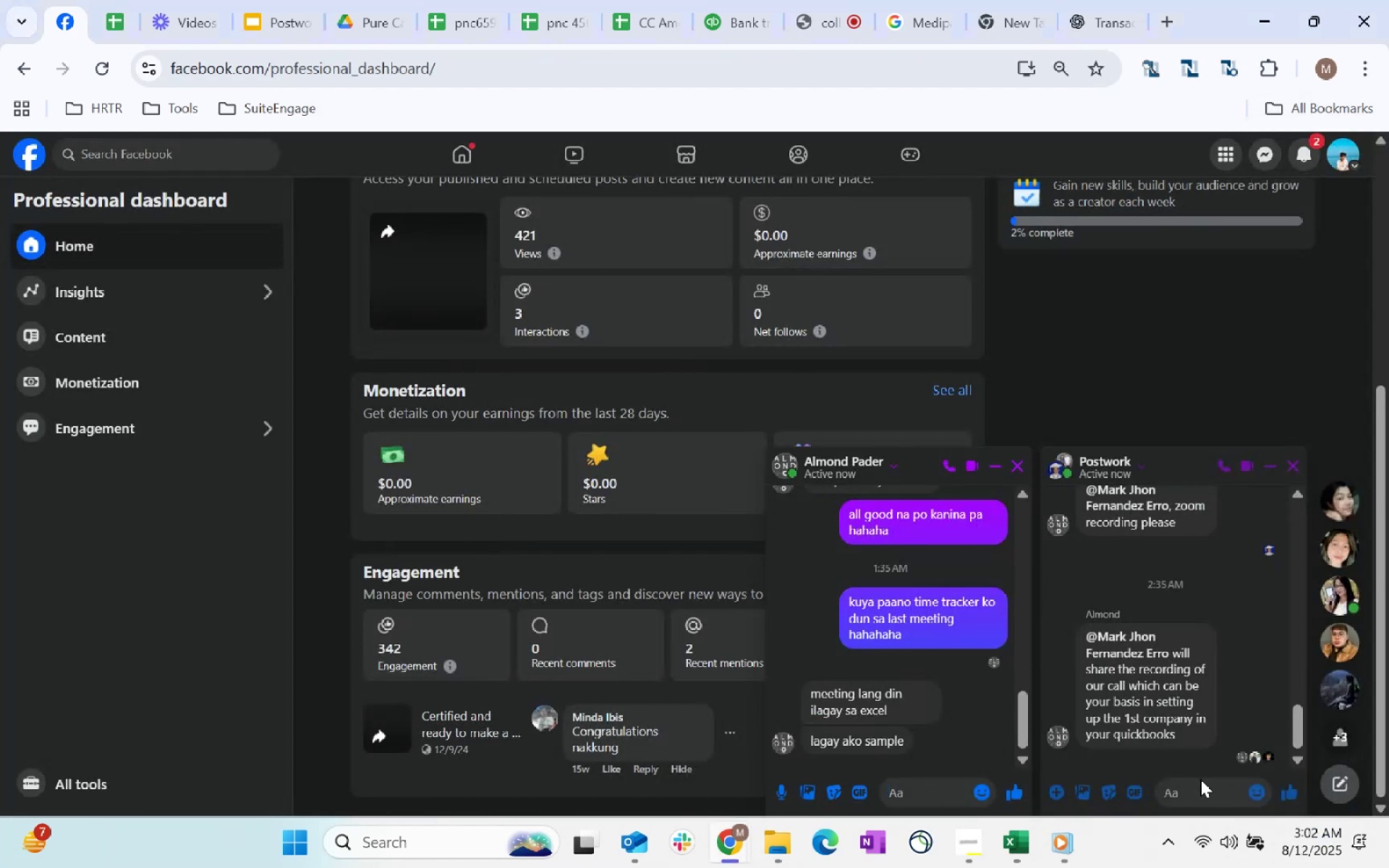 
key(Alt+AltLeft)
 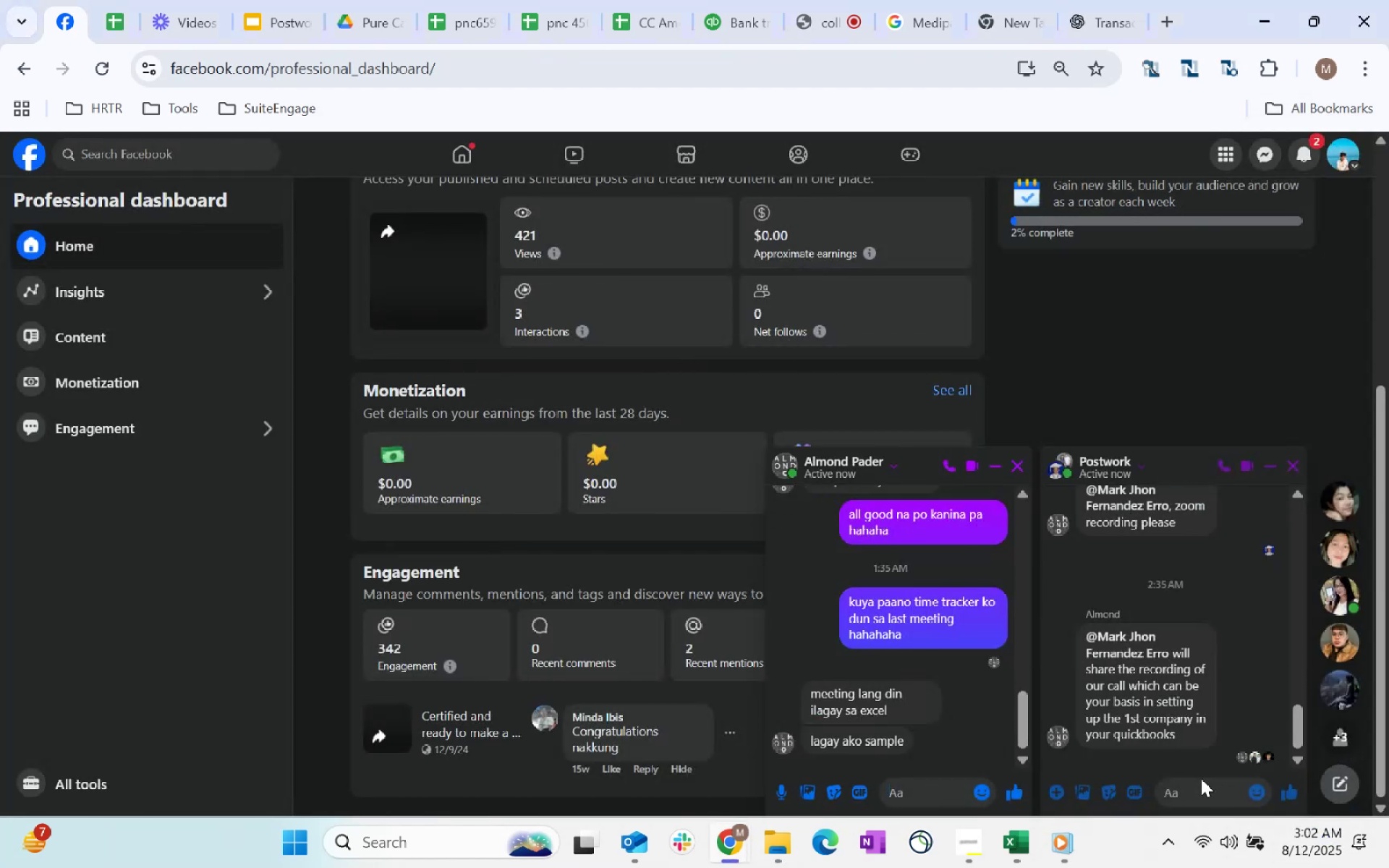 
key(Alt+Tab)
 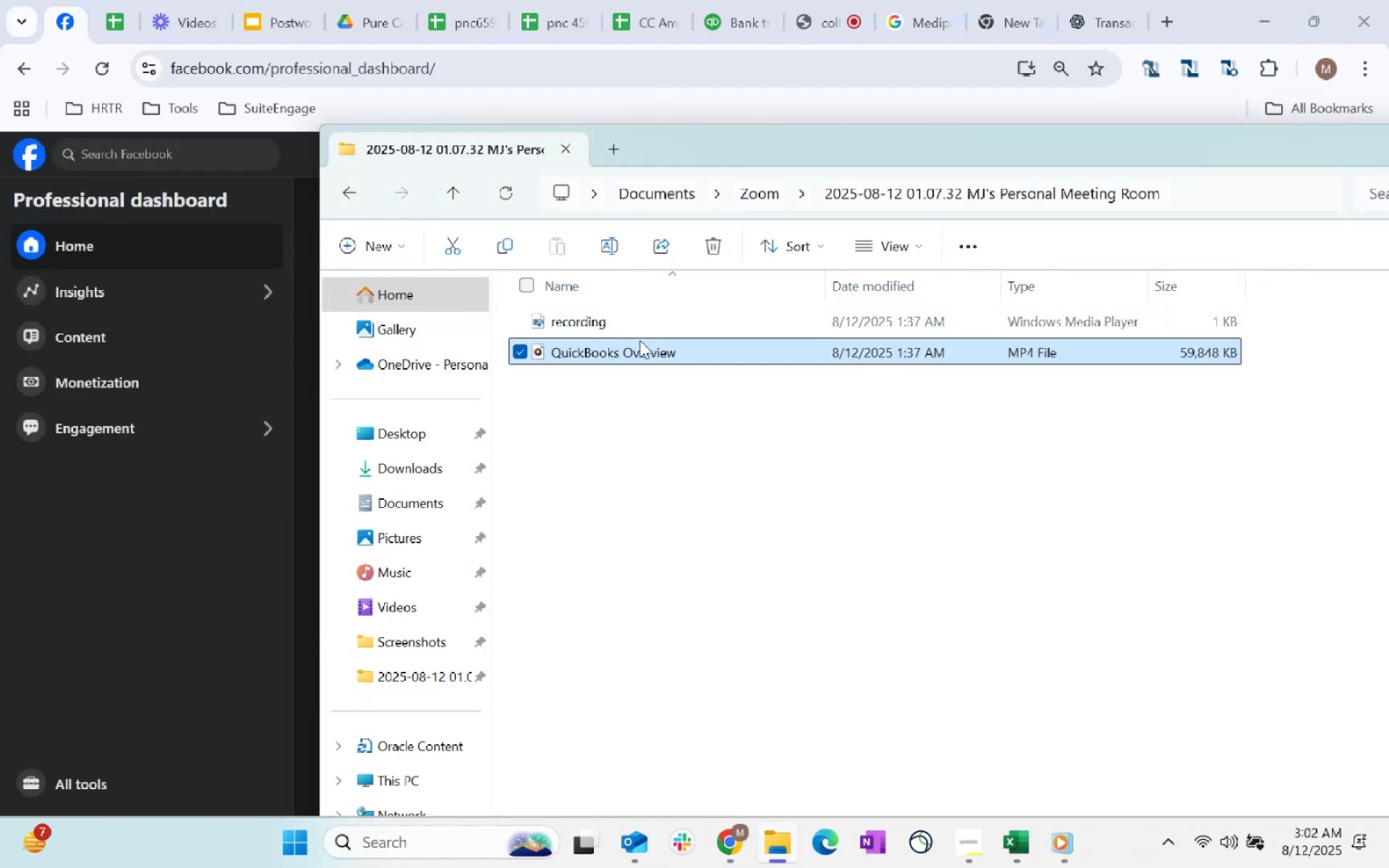 
right_click([651, 348])
 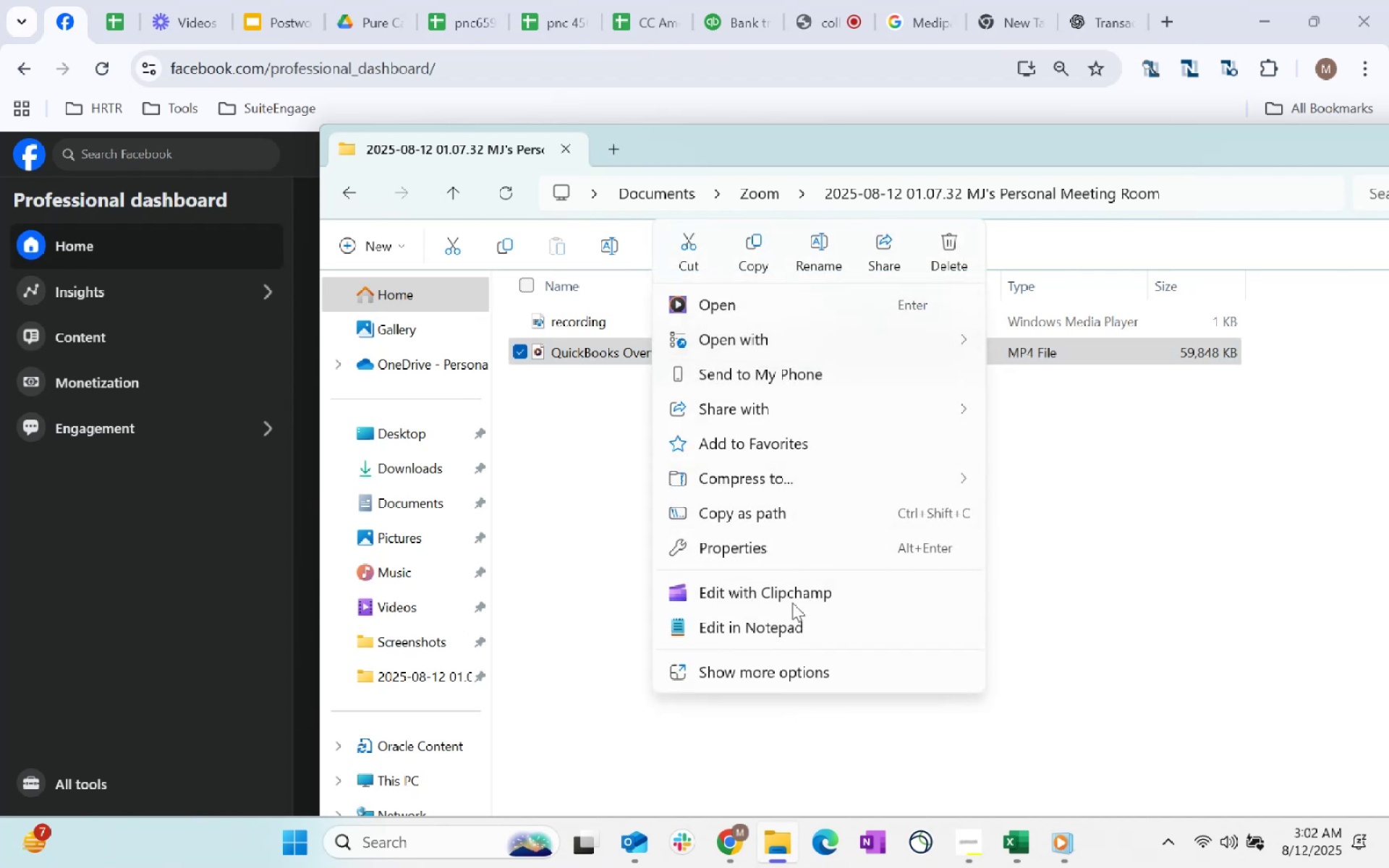 
left_click([767, 488])
 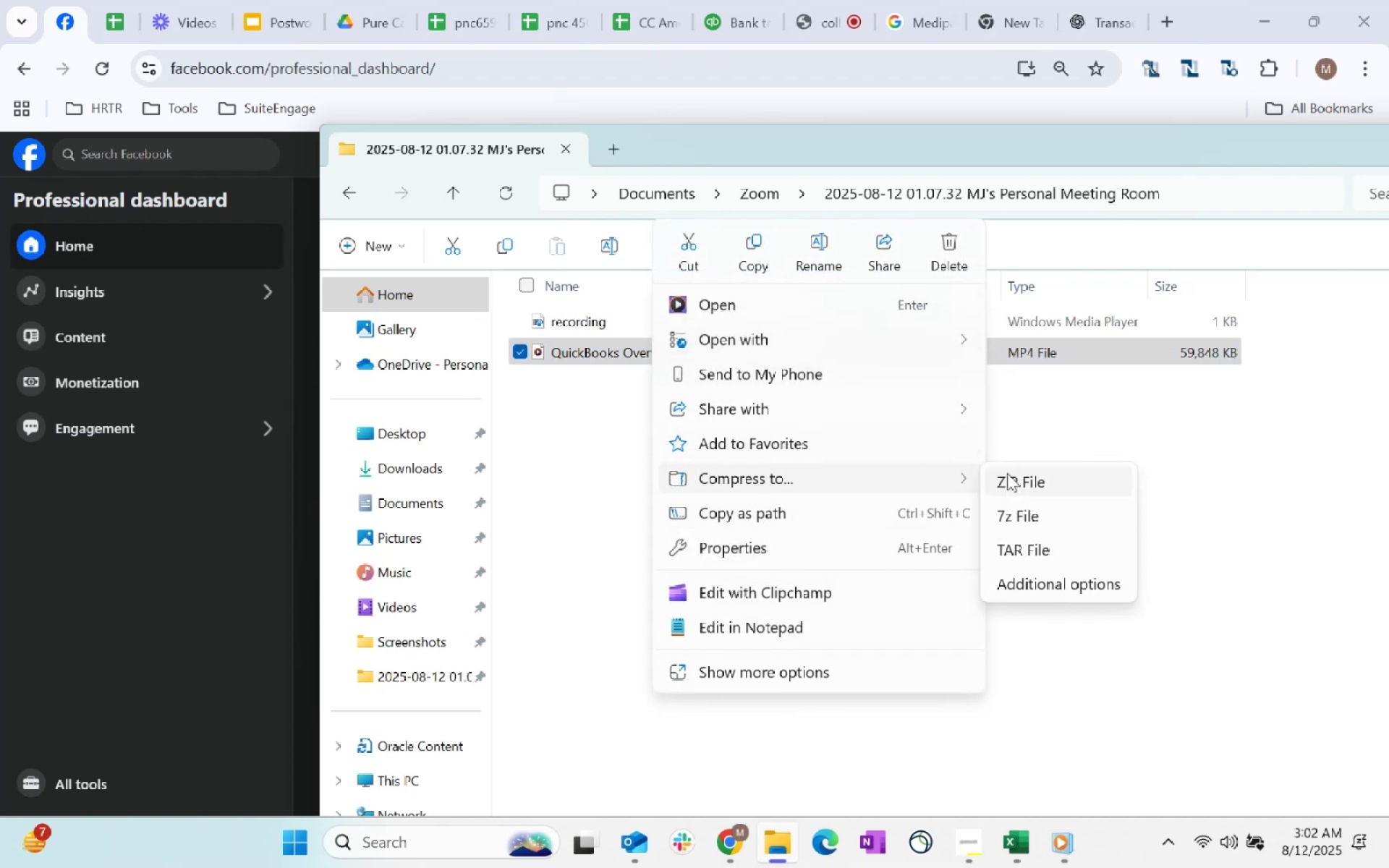 
left_click([1024, 479])
 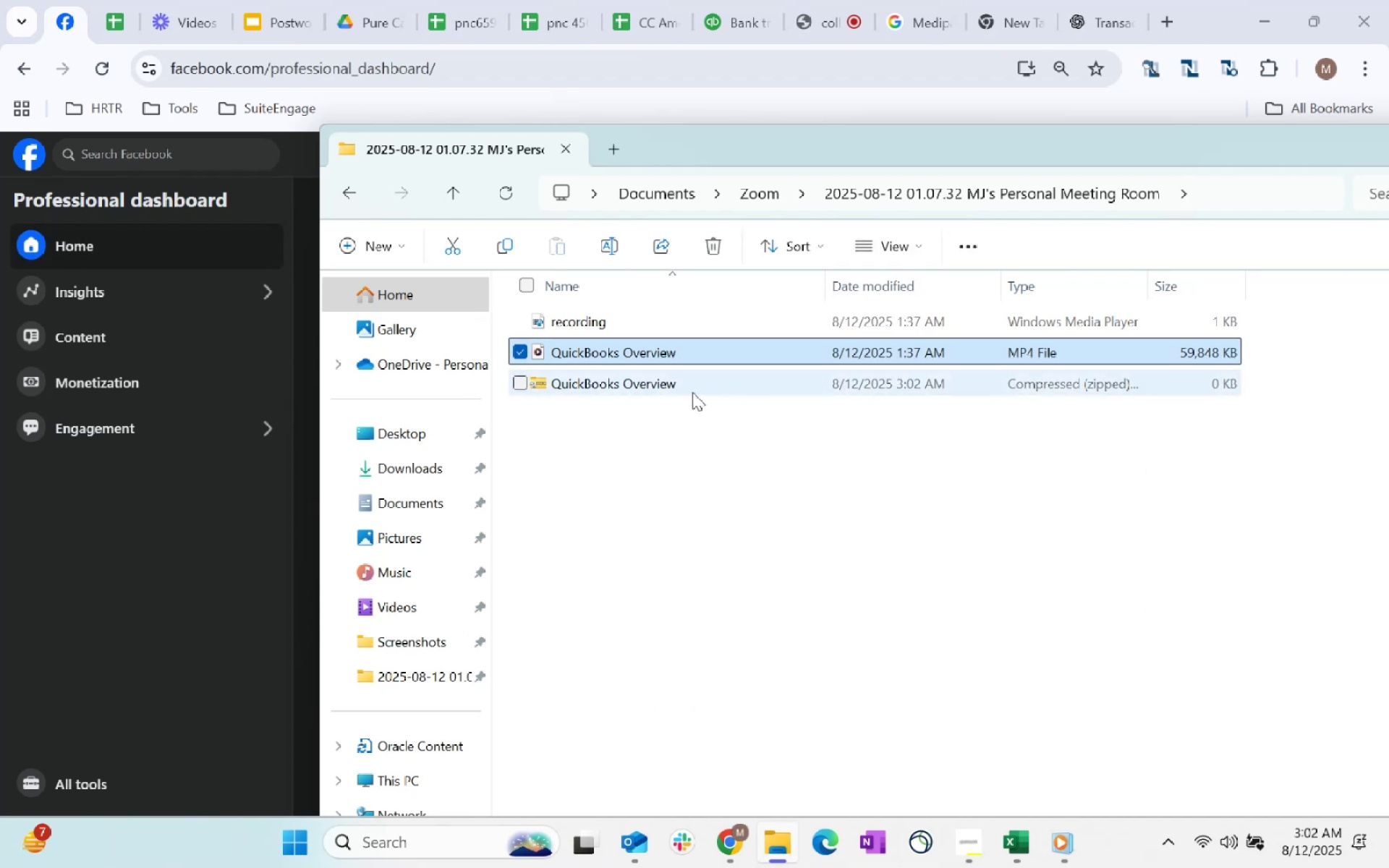 
left_click([653, 387])
 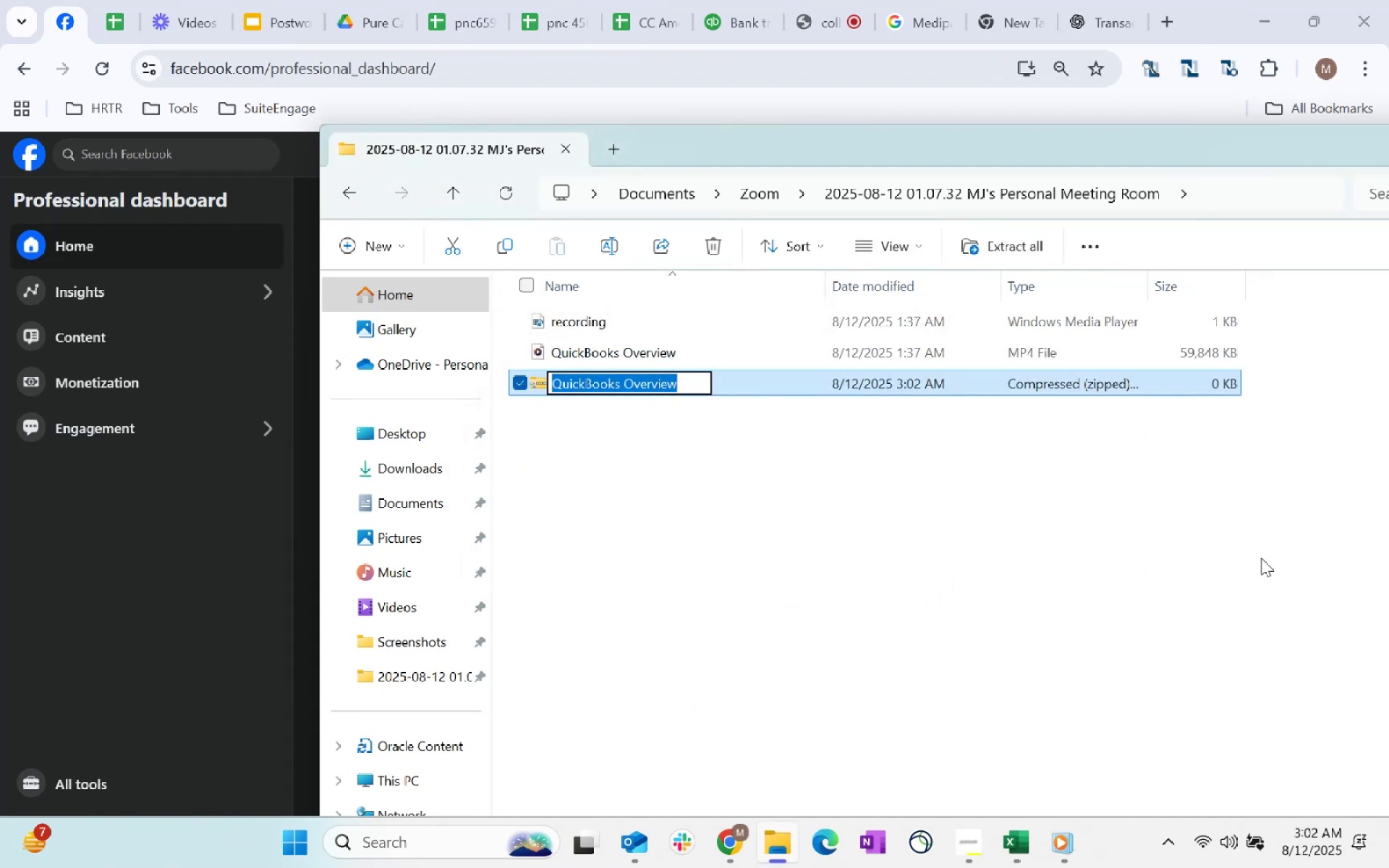 
left_click([995, 592])
 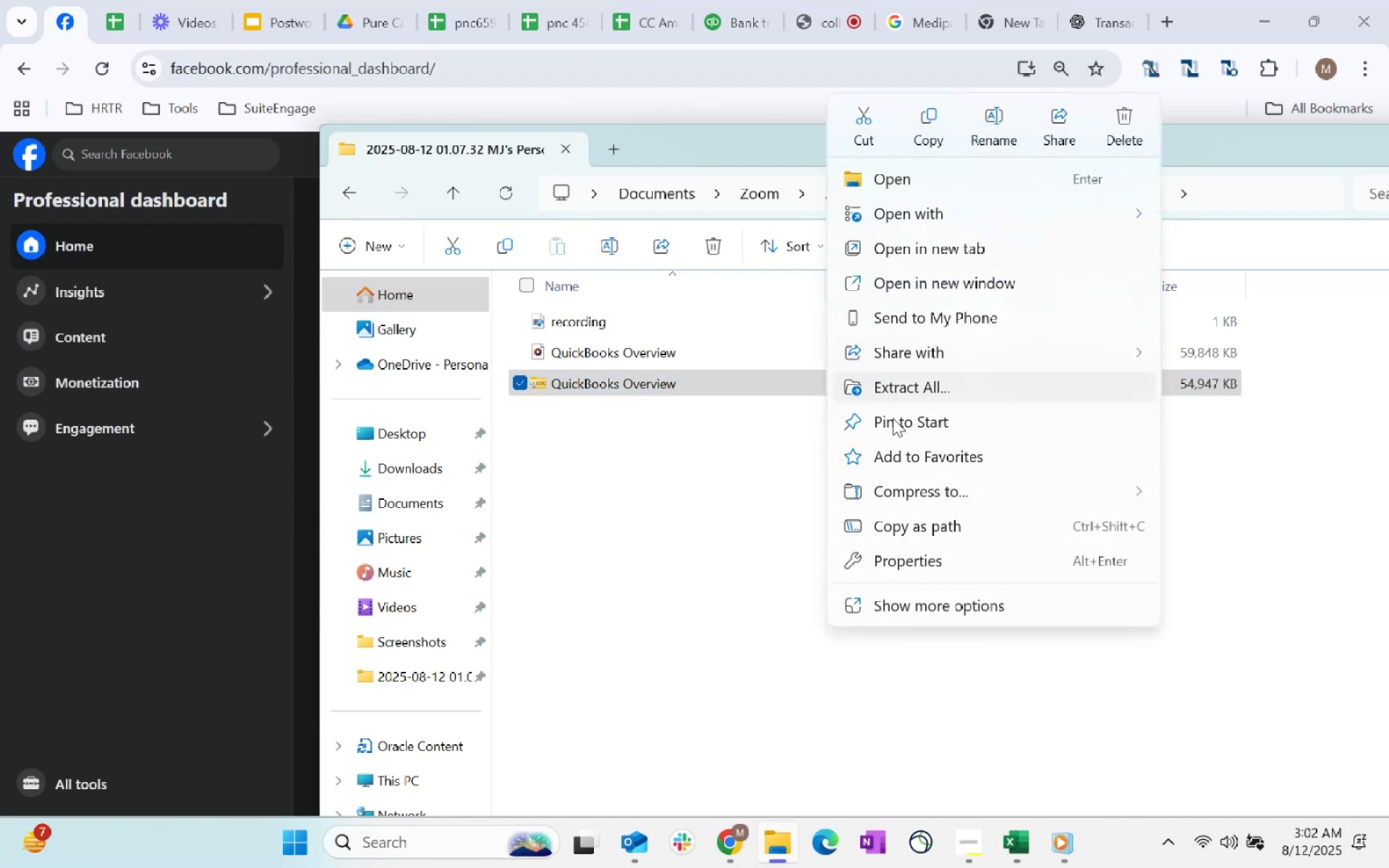 
left_click_drag(start_coordinate=[705, 383], to_coordinate=[1226, 712])
 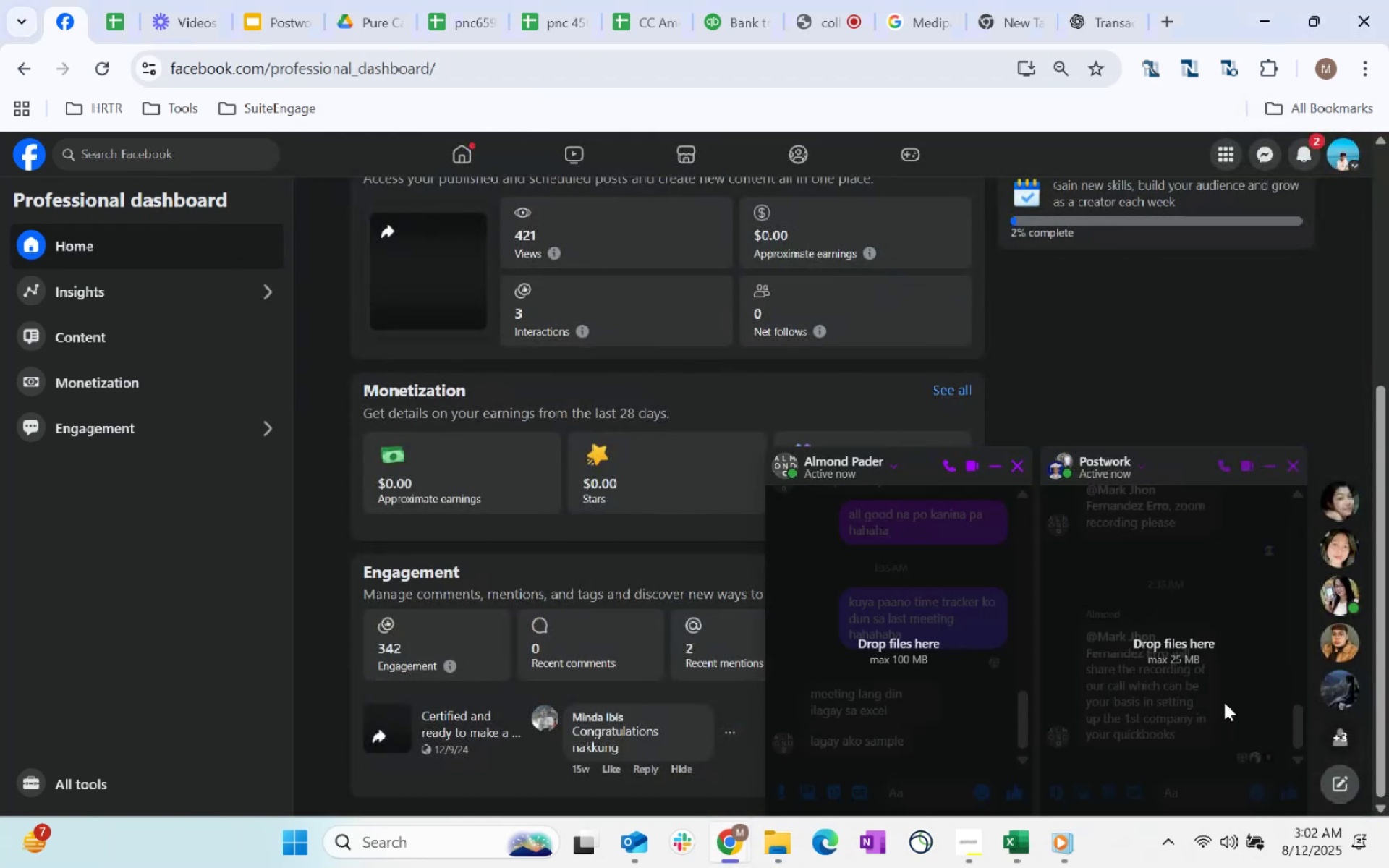 
key(Alt+AltLeft)
 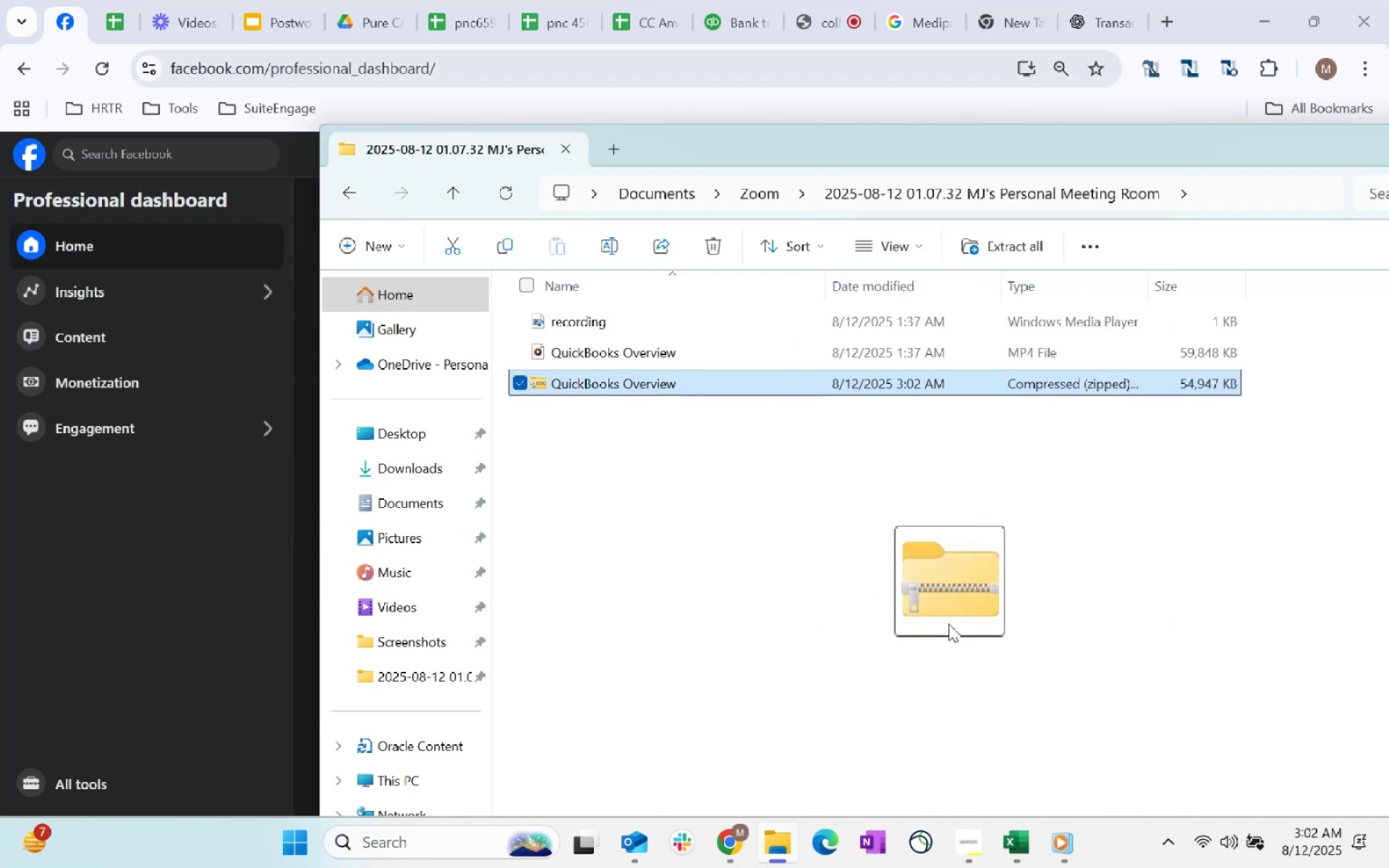 
key(Alt+Tab)
 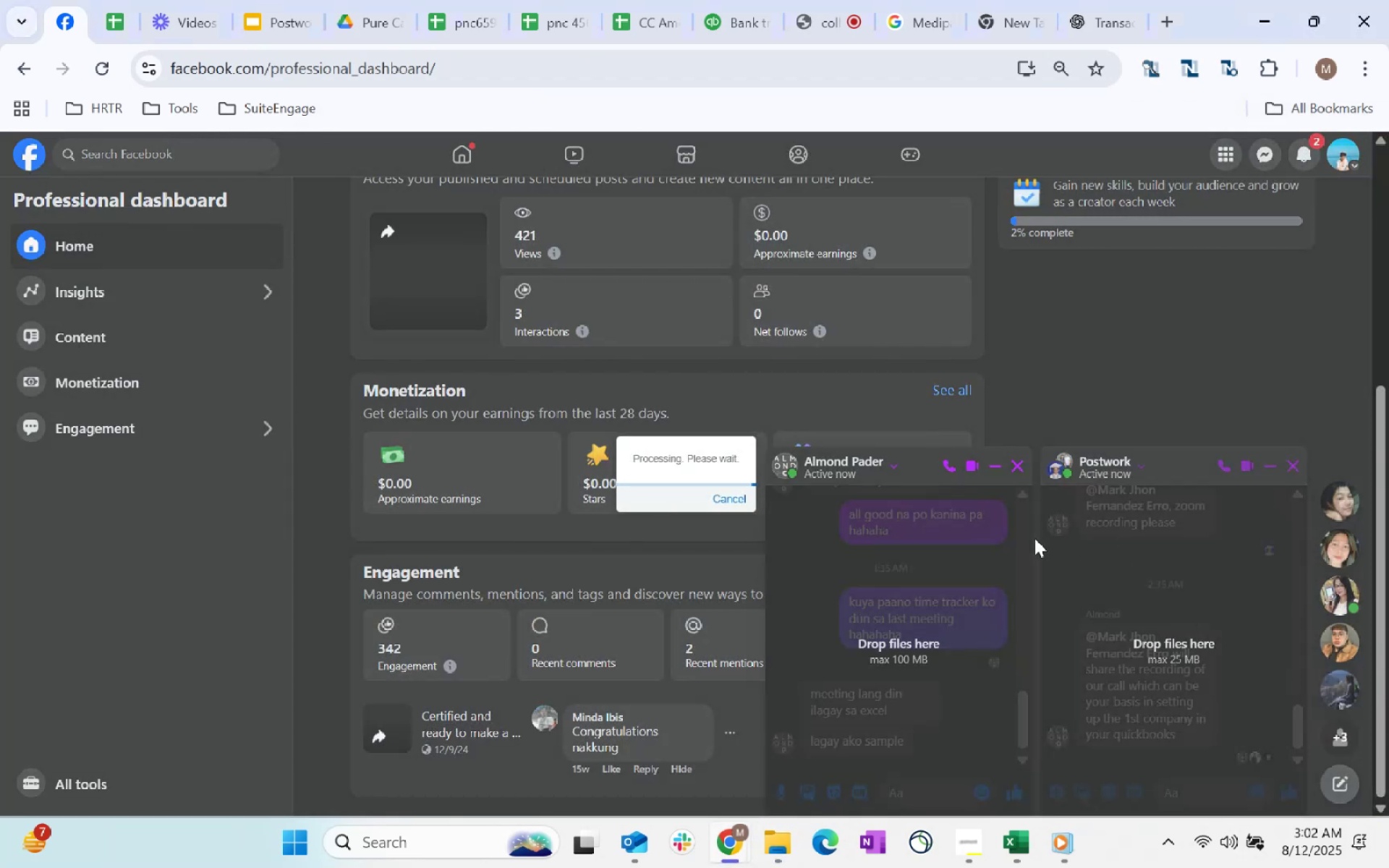 
key(Alt+AltLeft)
 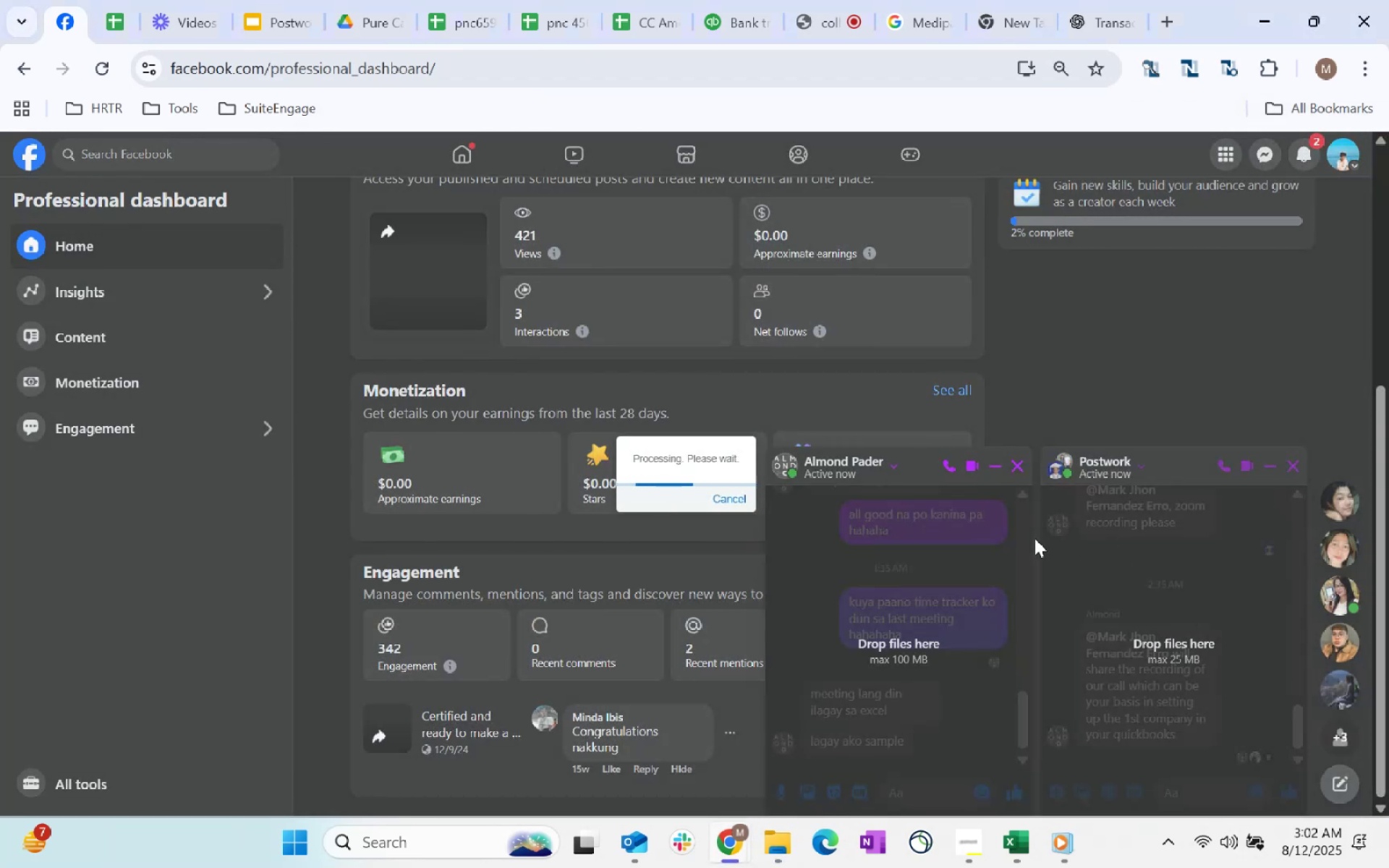 
key(Alt+Tab)
 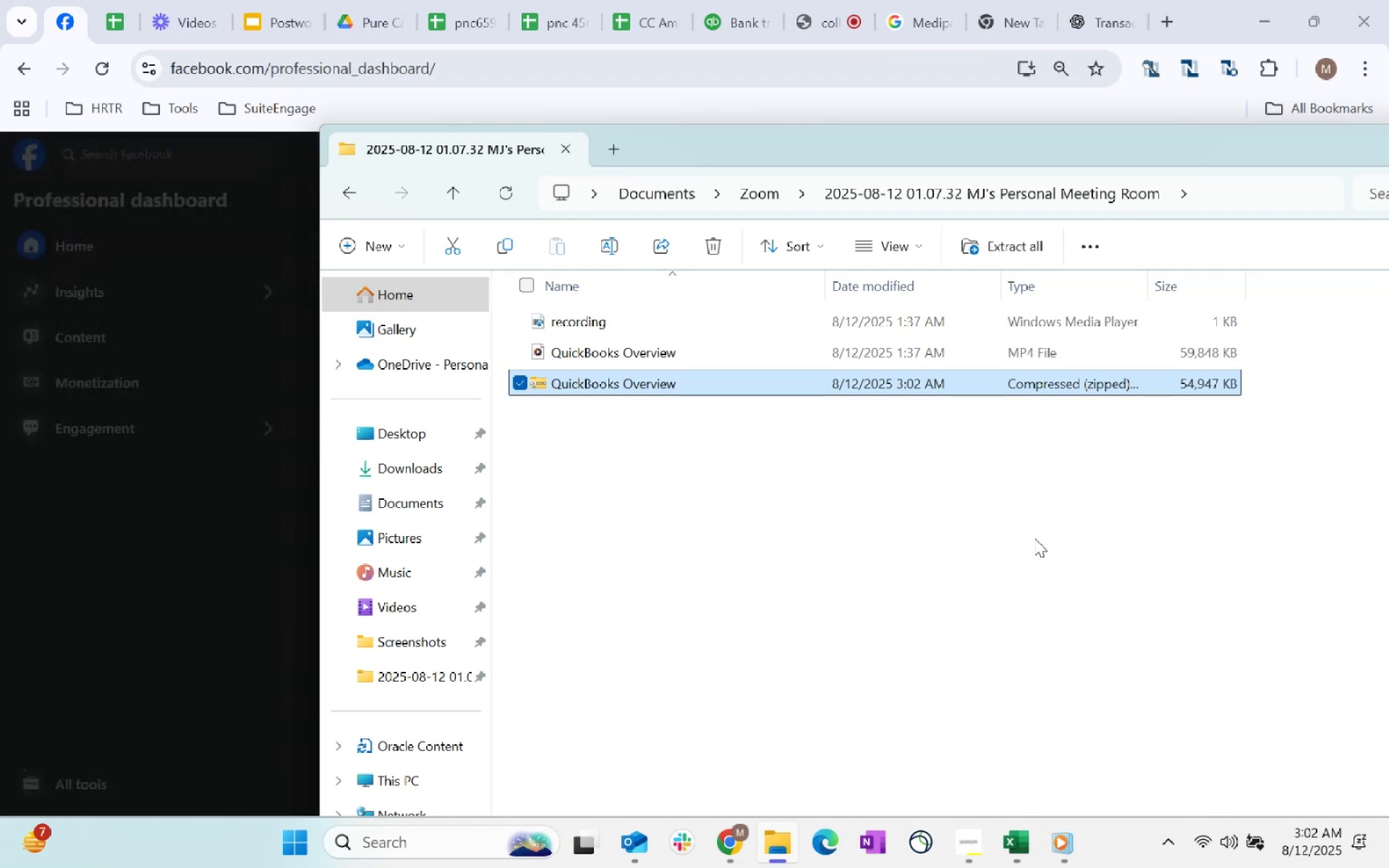 
key(Alt+AltLeft)
 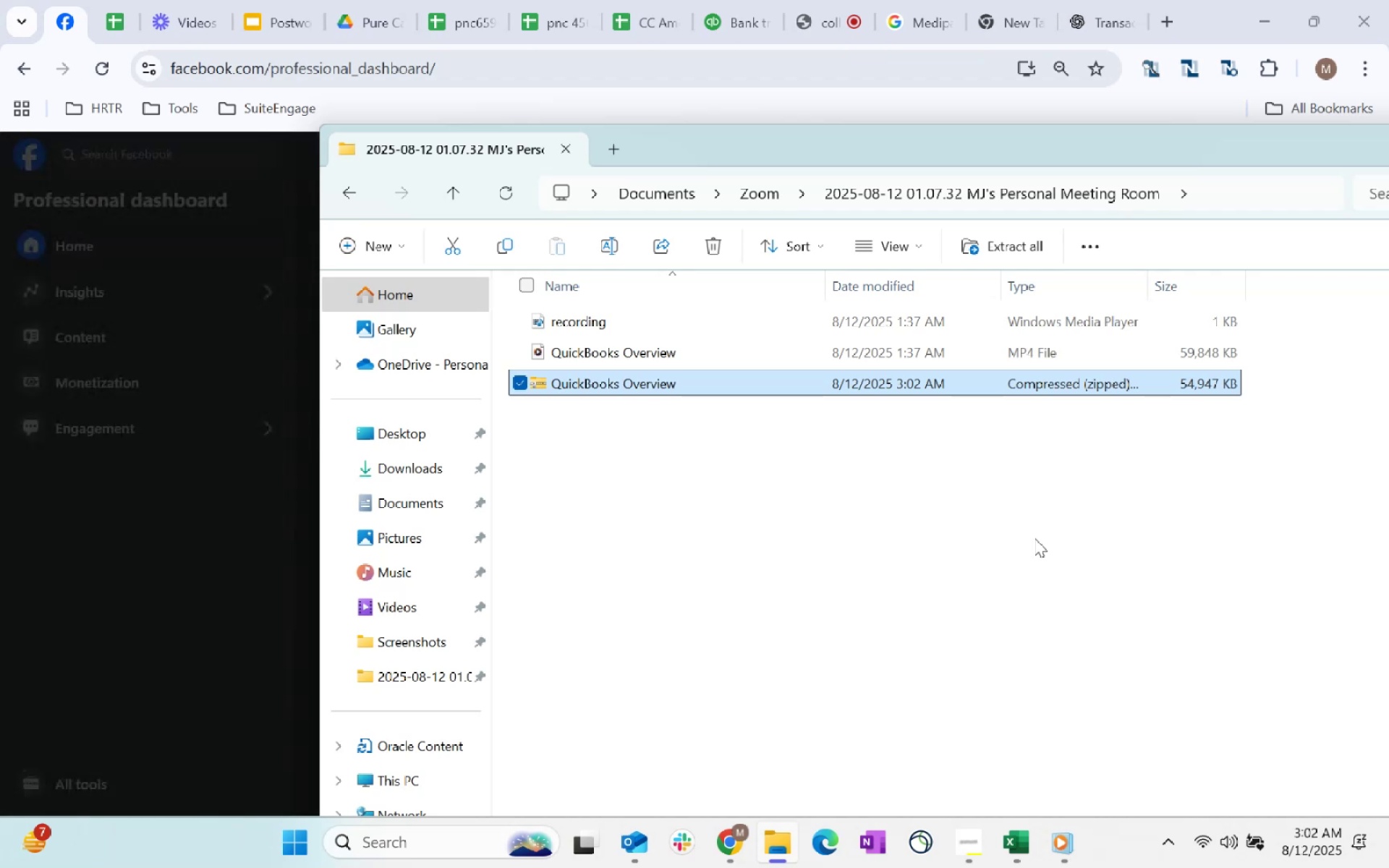 
key(Alt+Tab)
 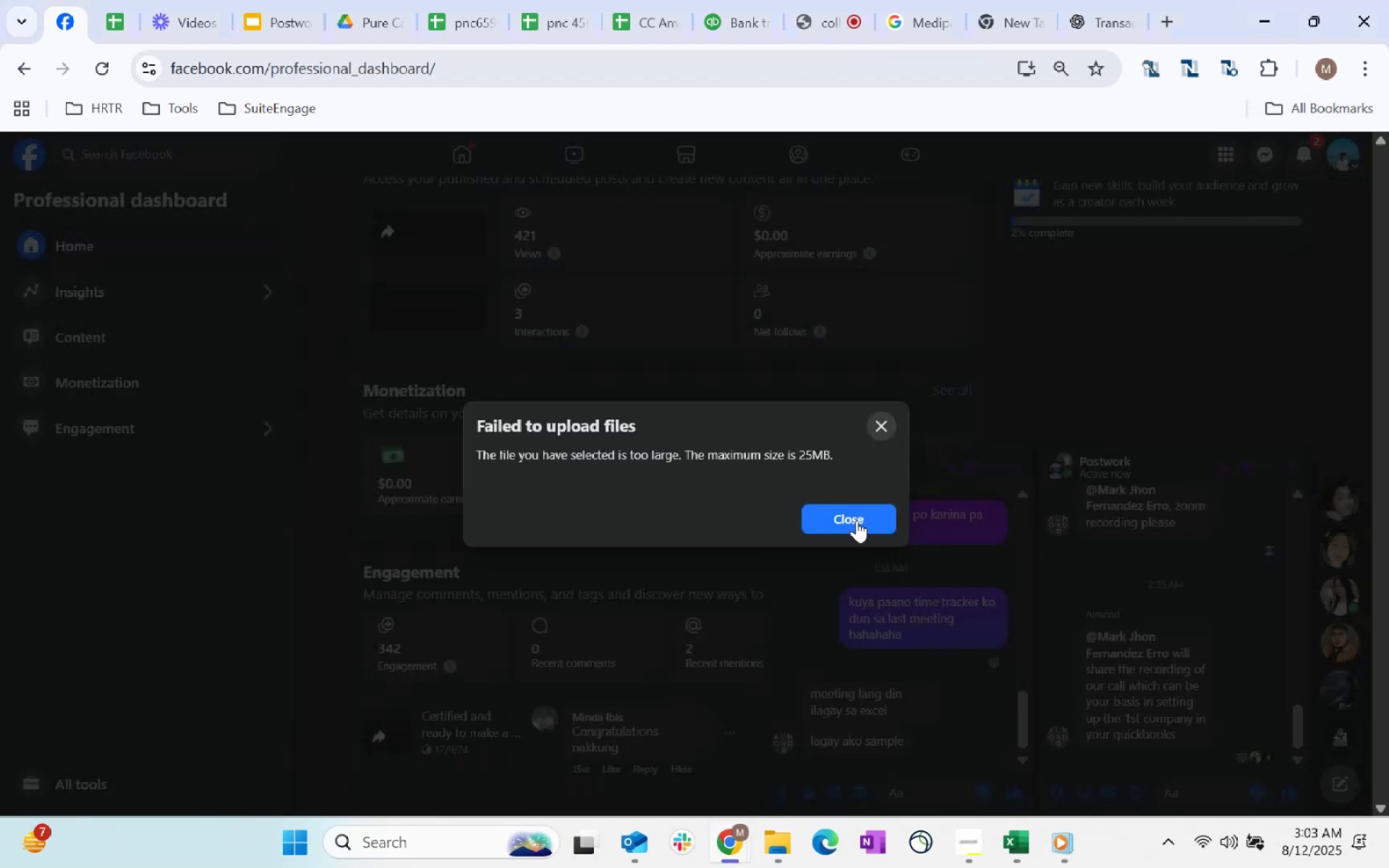 
left_click([857, 520])
 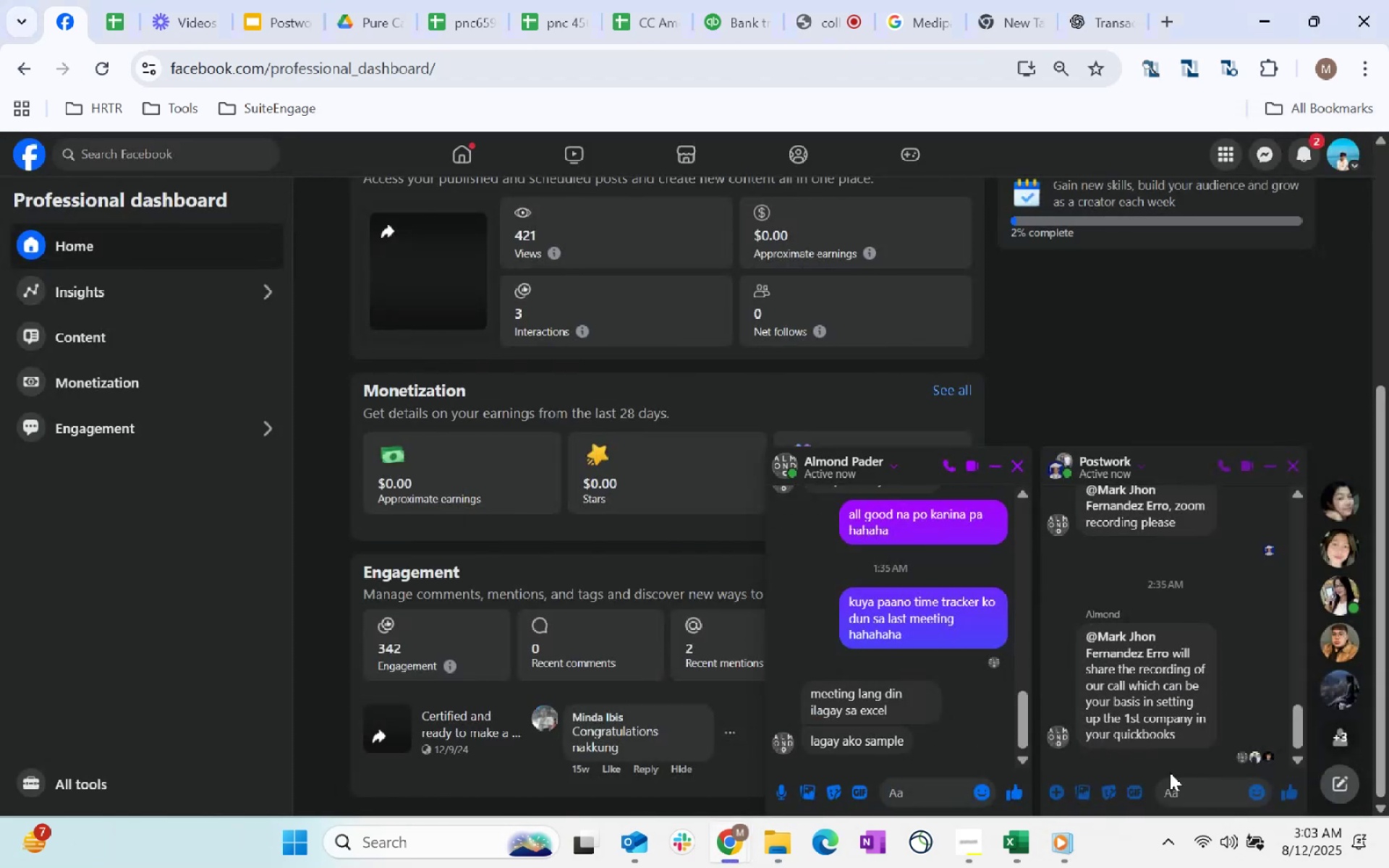 
left_click([1185, 796])
 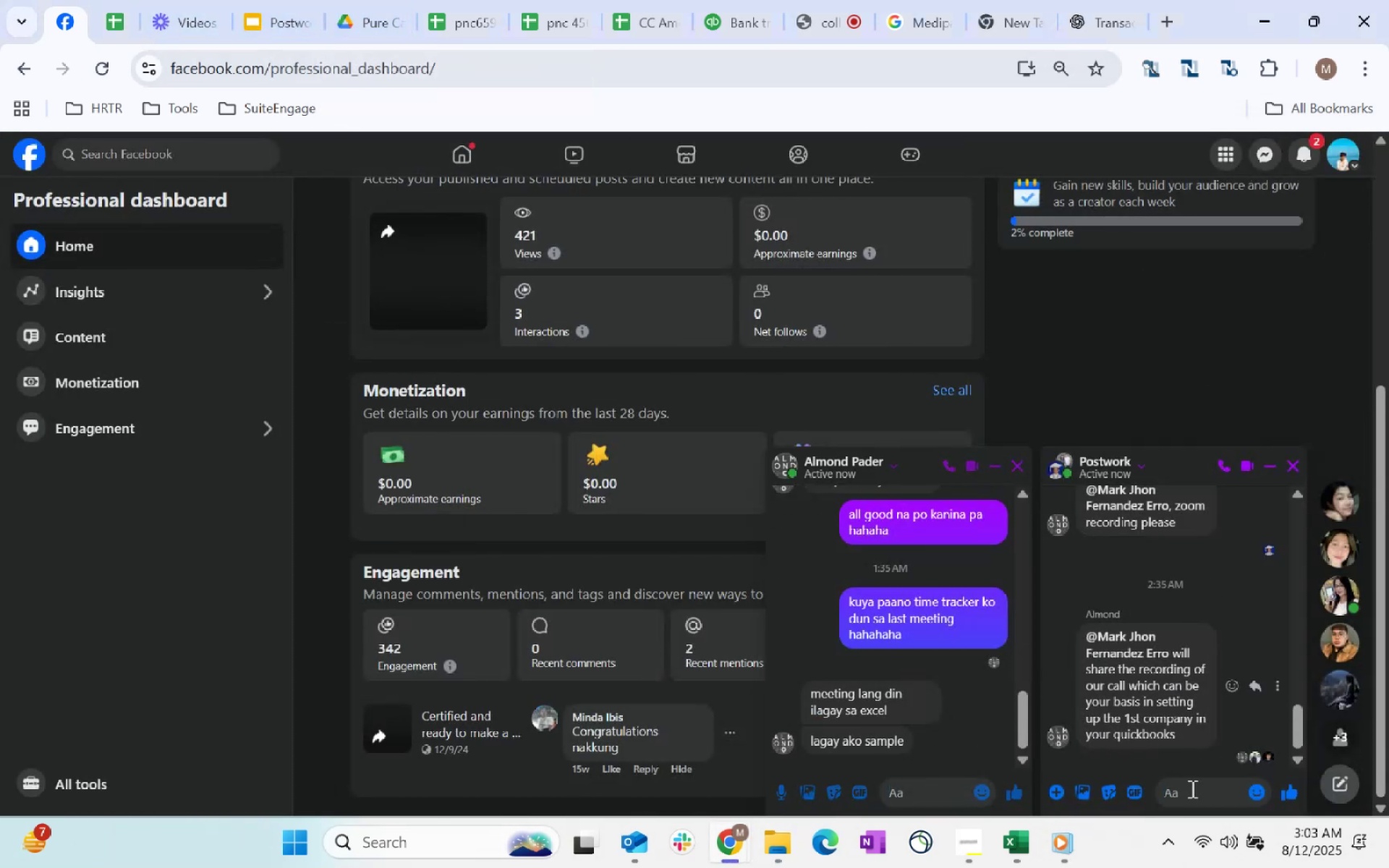 
left_click([1209, 784])
 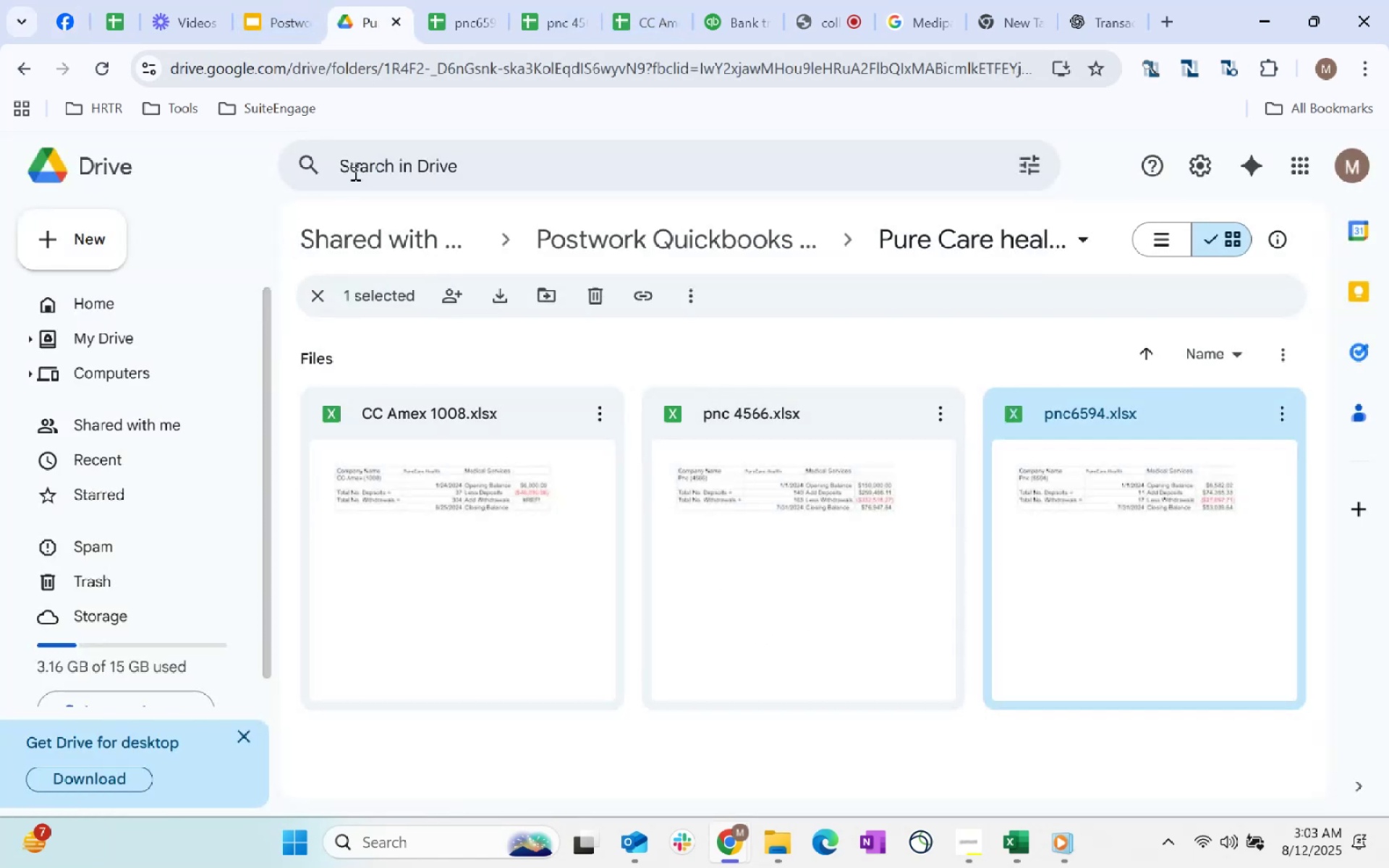 
left_click([114, 307])
 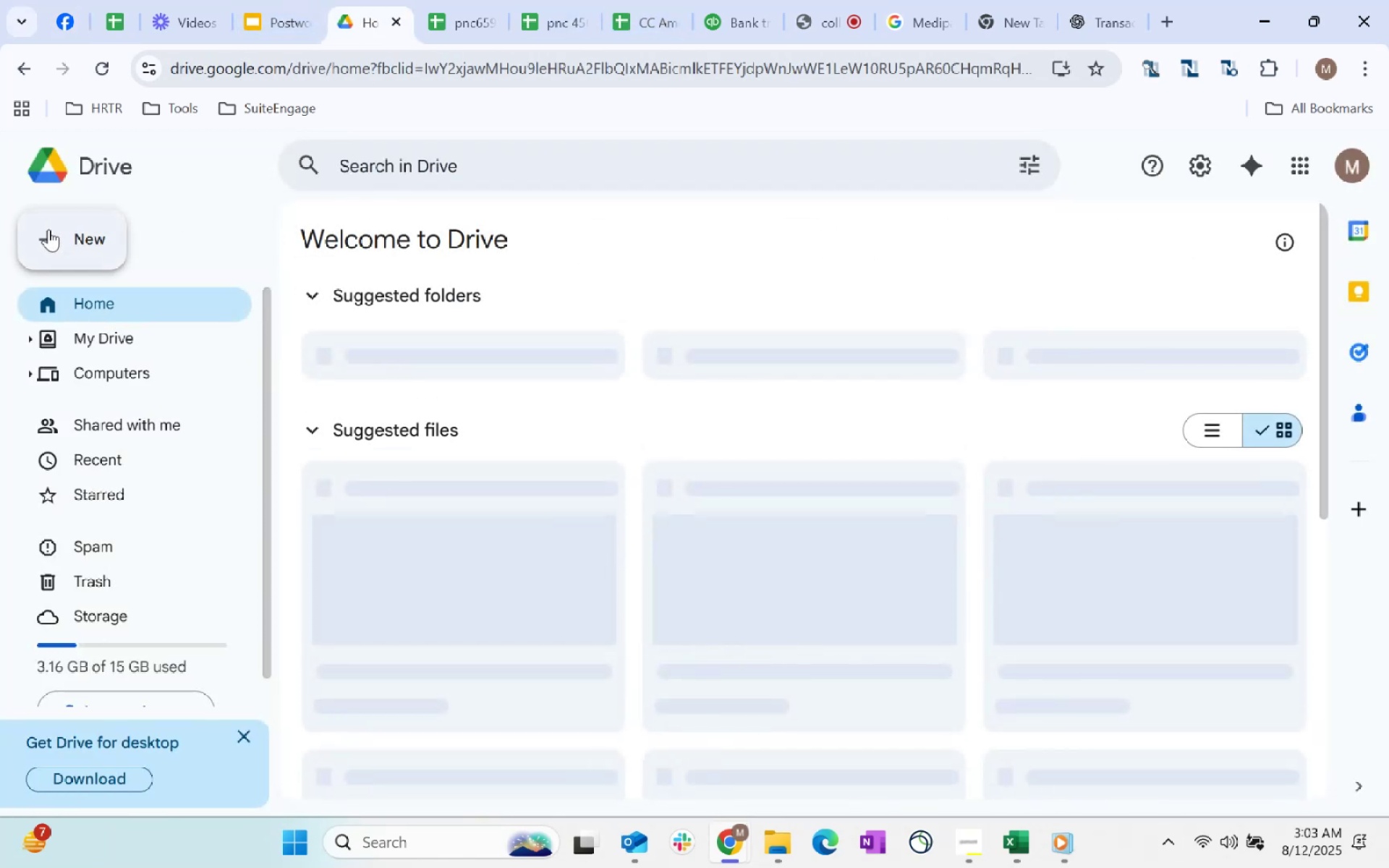 
left_click([48, 229])
 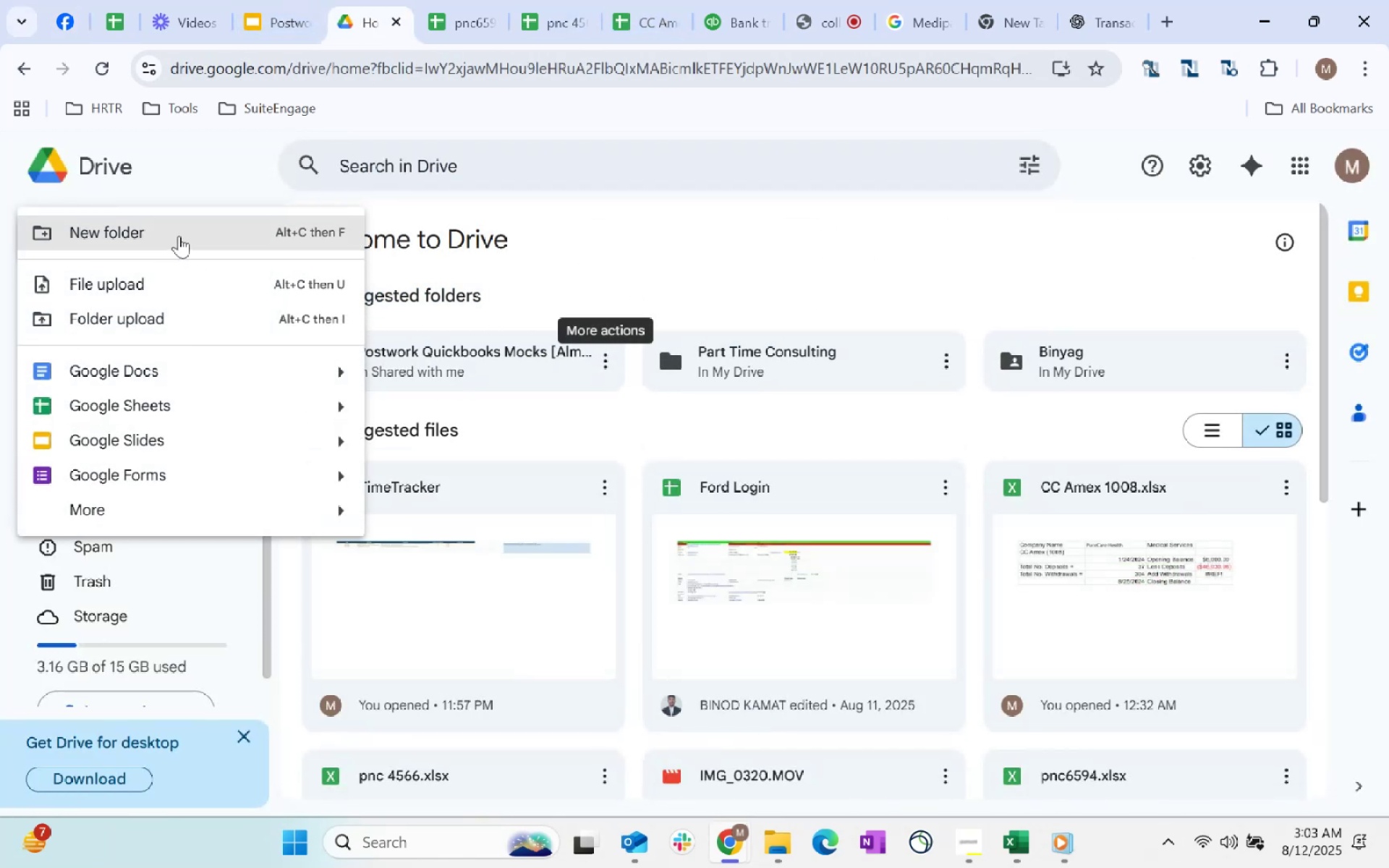 
left_click([179, 236])
 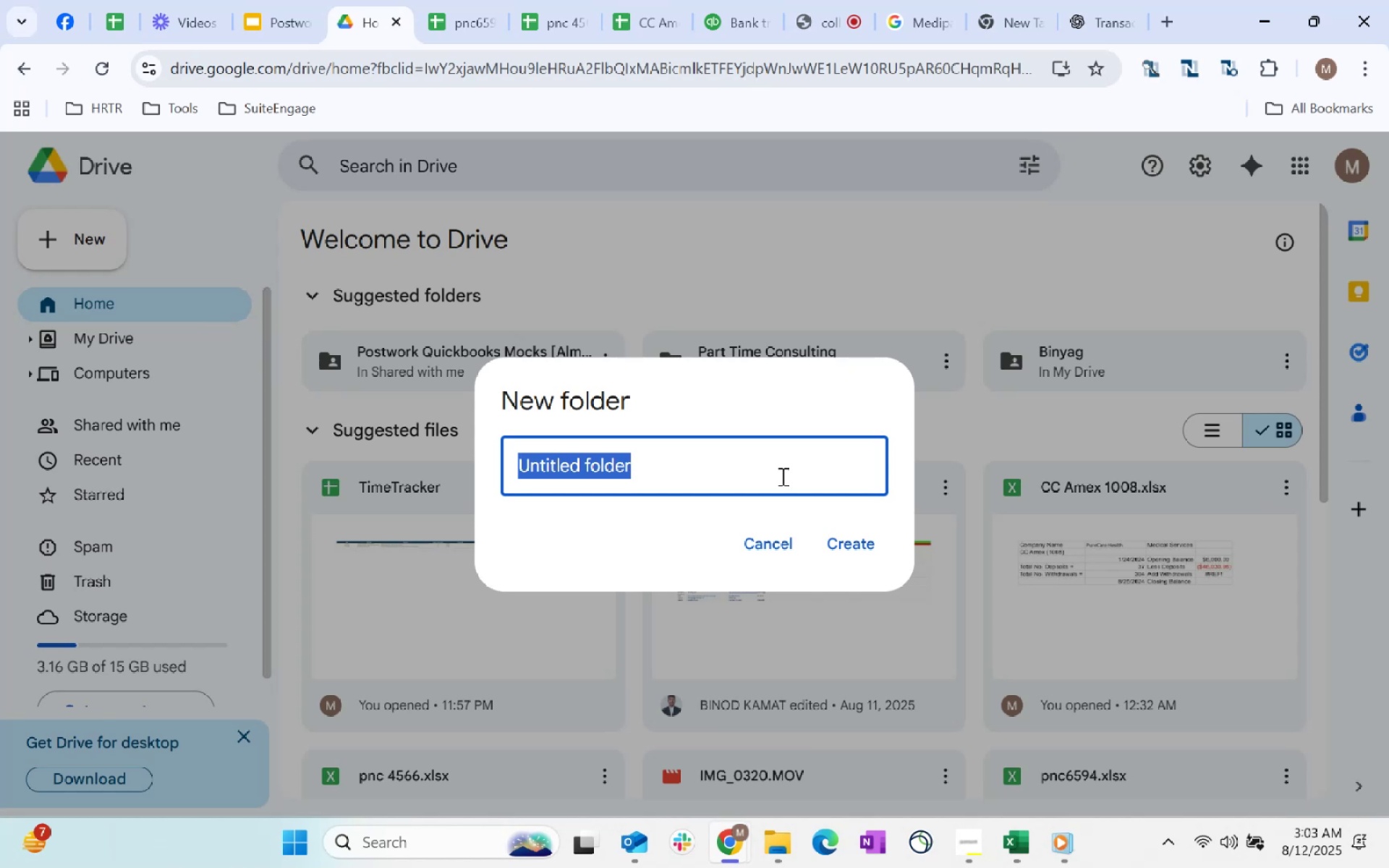 
scroll: coordinate [1032, 620], scroll_direction: down, amount: 10.0
 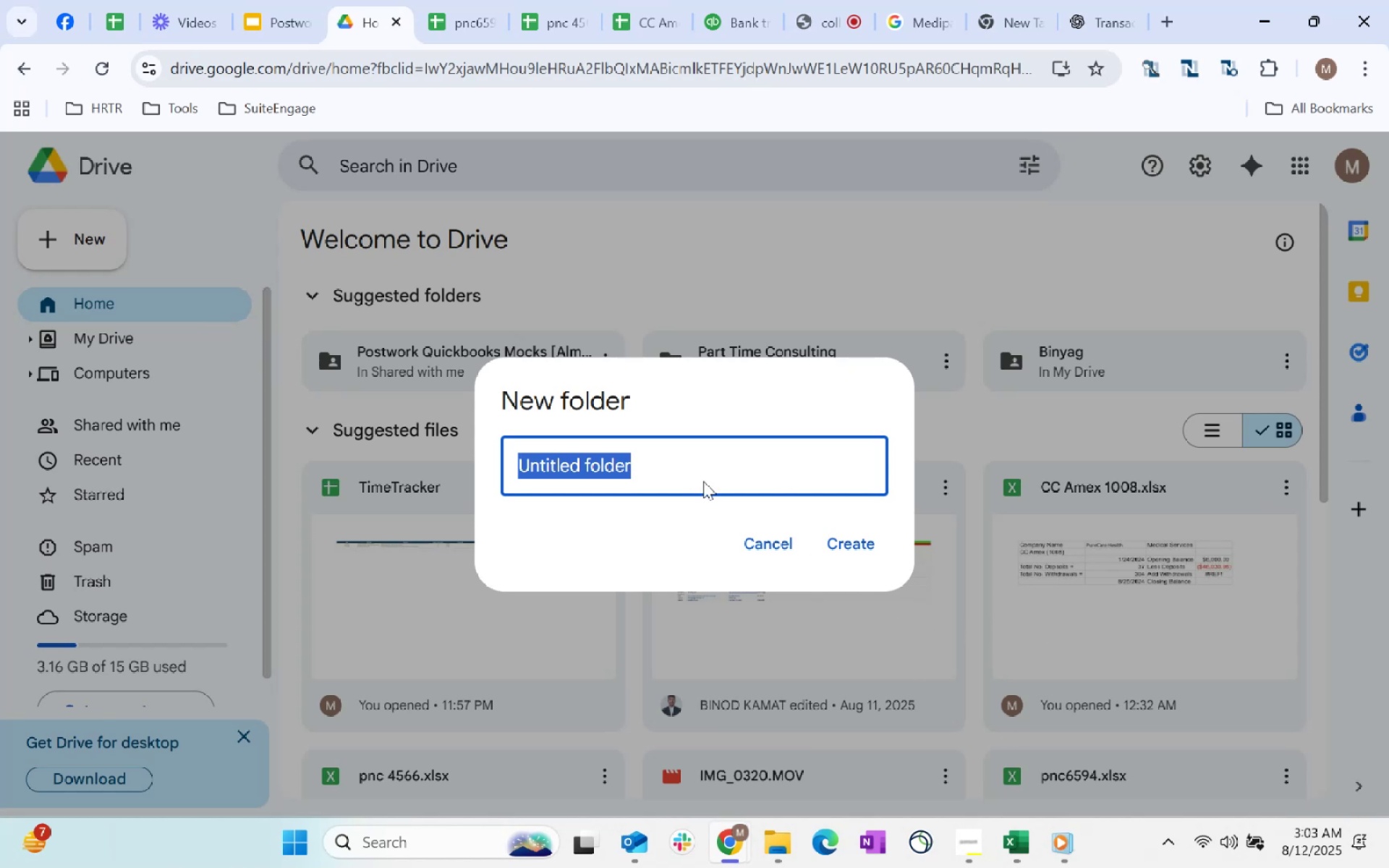 
wait(5.89)
 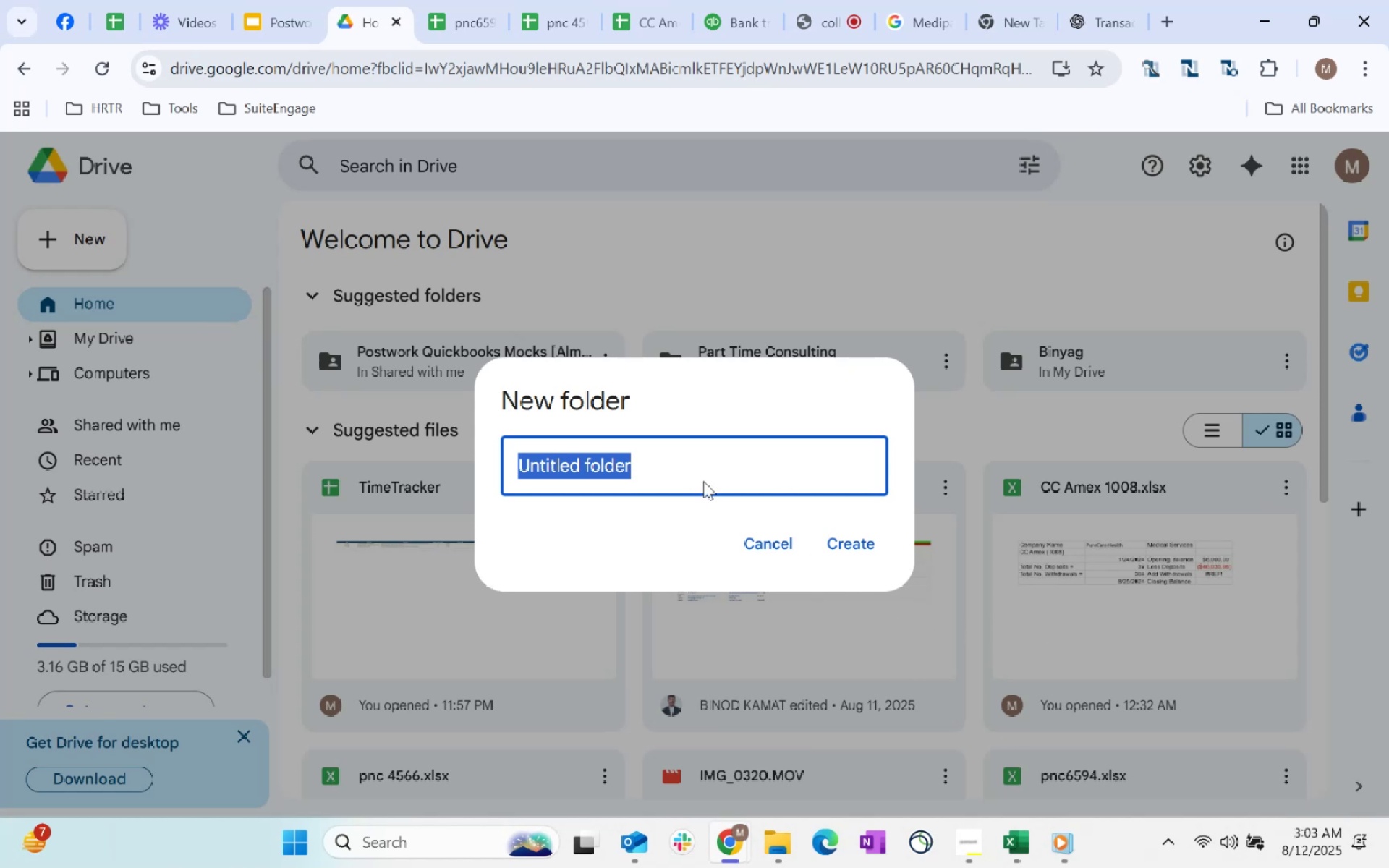 
hold_key(key=ShiftLeft, duration=1.46)
 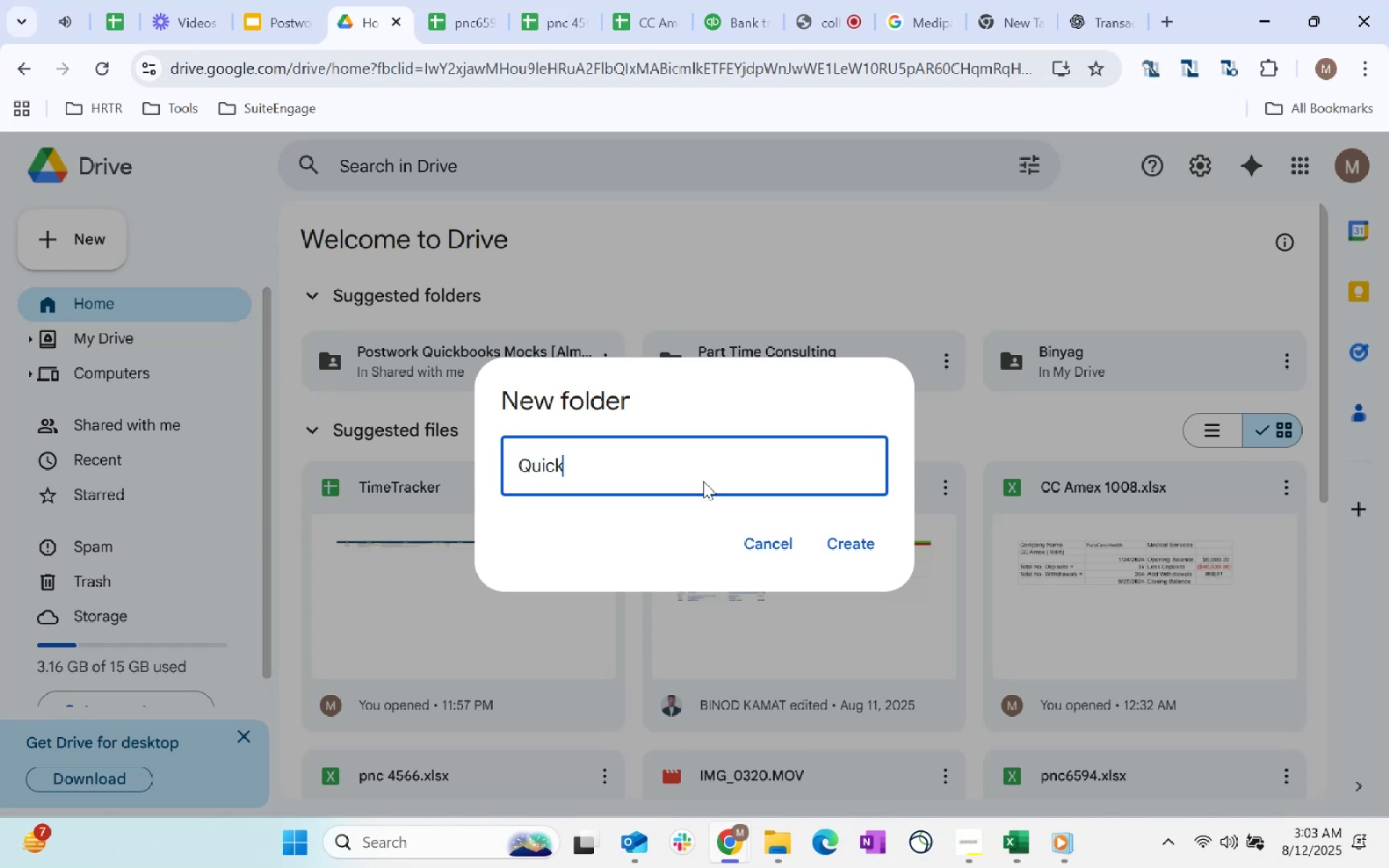 